 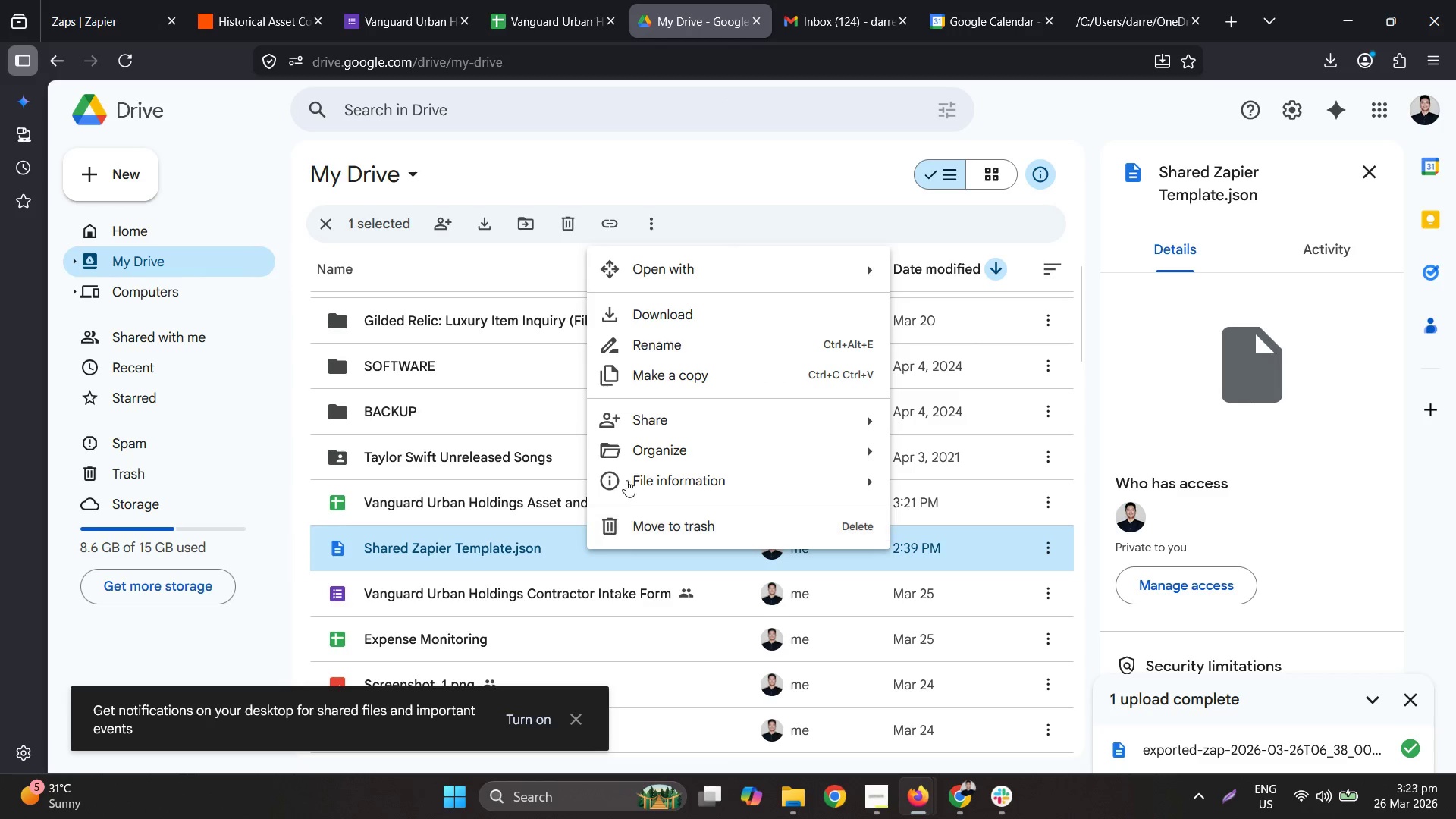 
left_click([1061, 542])
 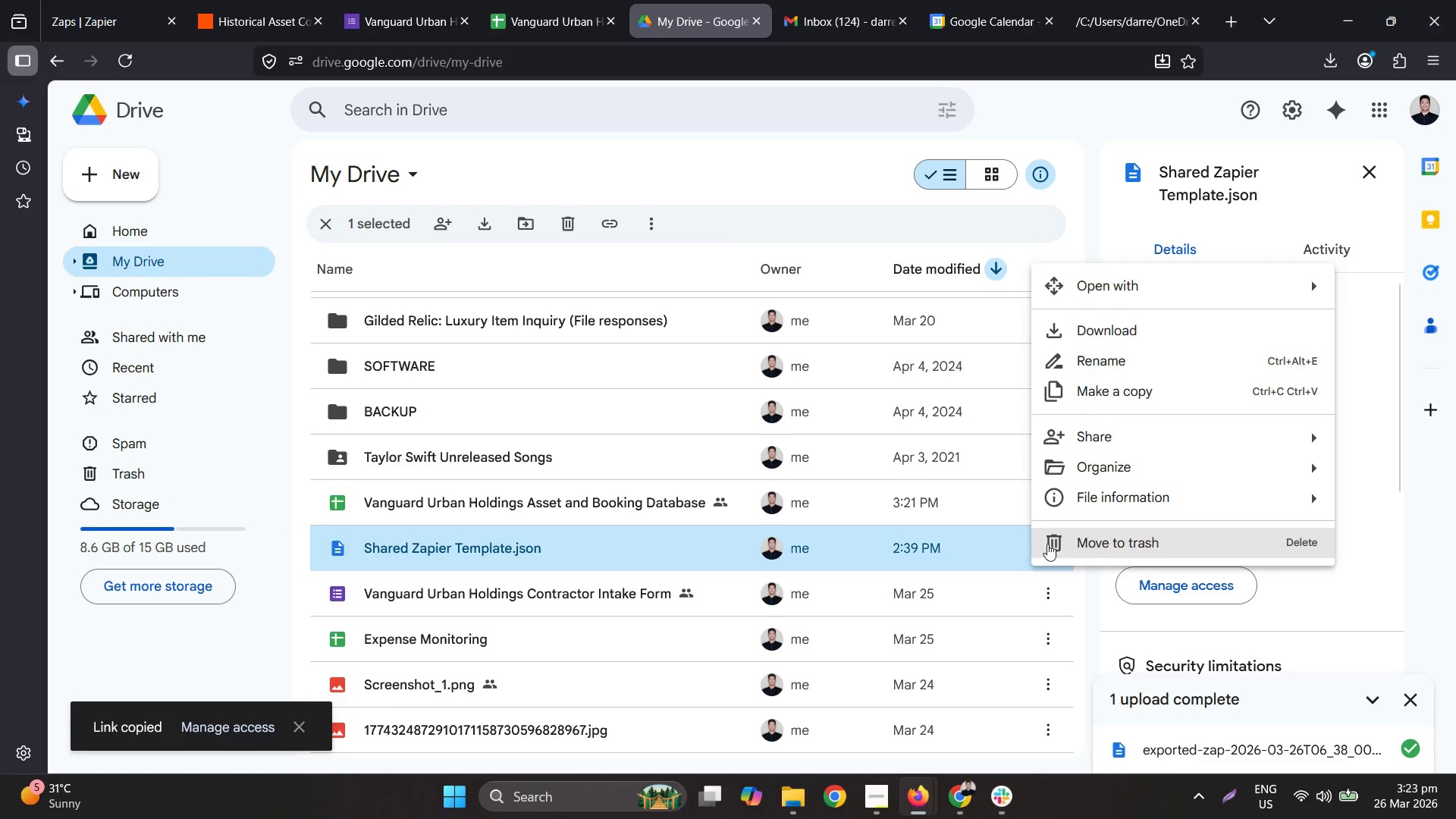 
left_click([950, 556])
 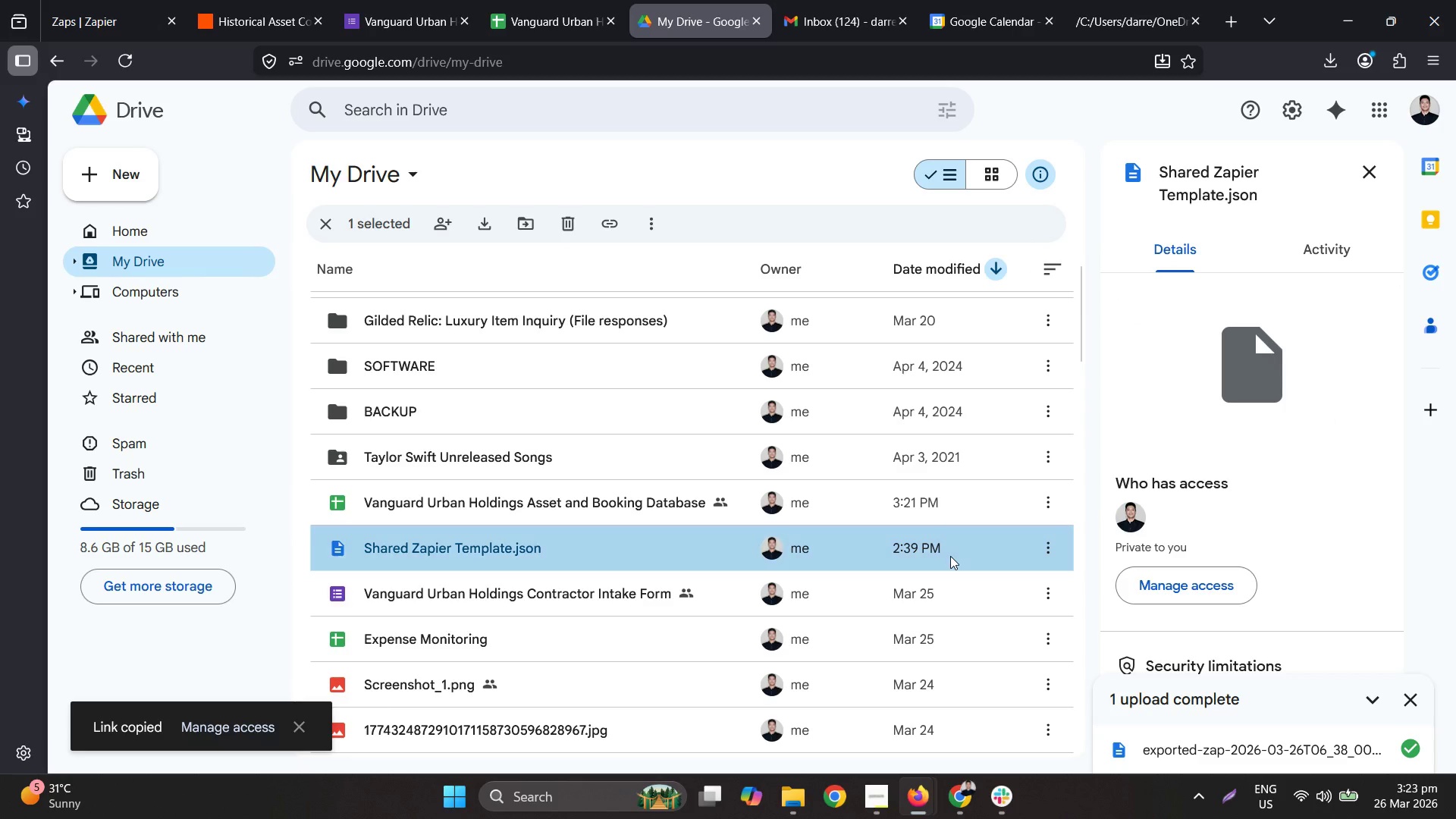 
double_click([950, 556])
 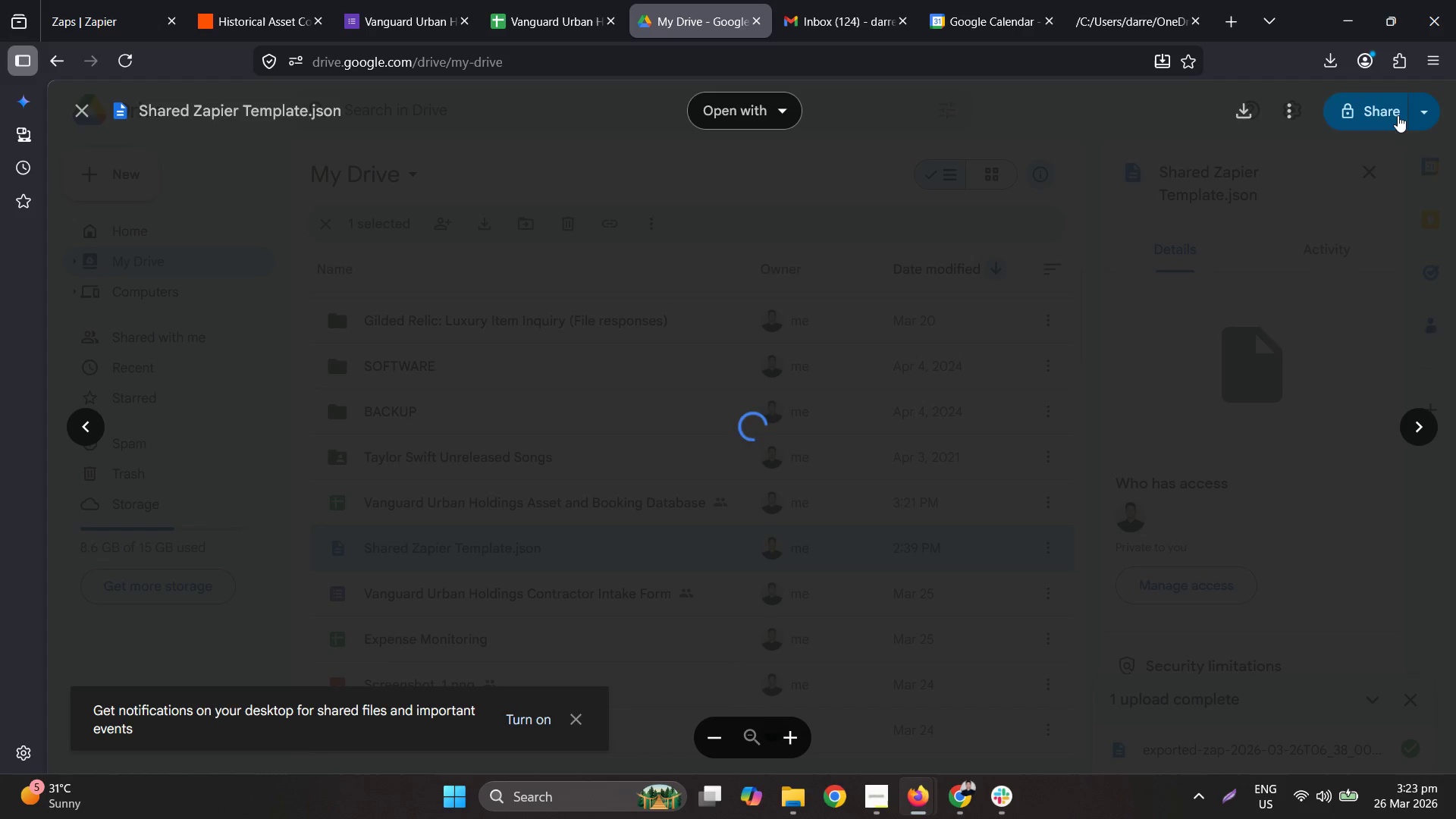 
left_click([1398, 114])
 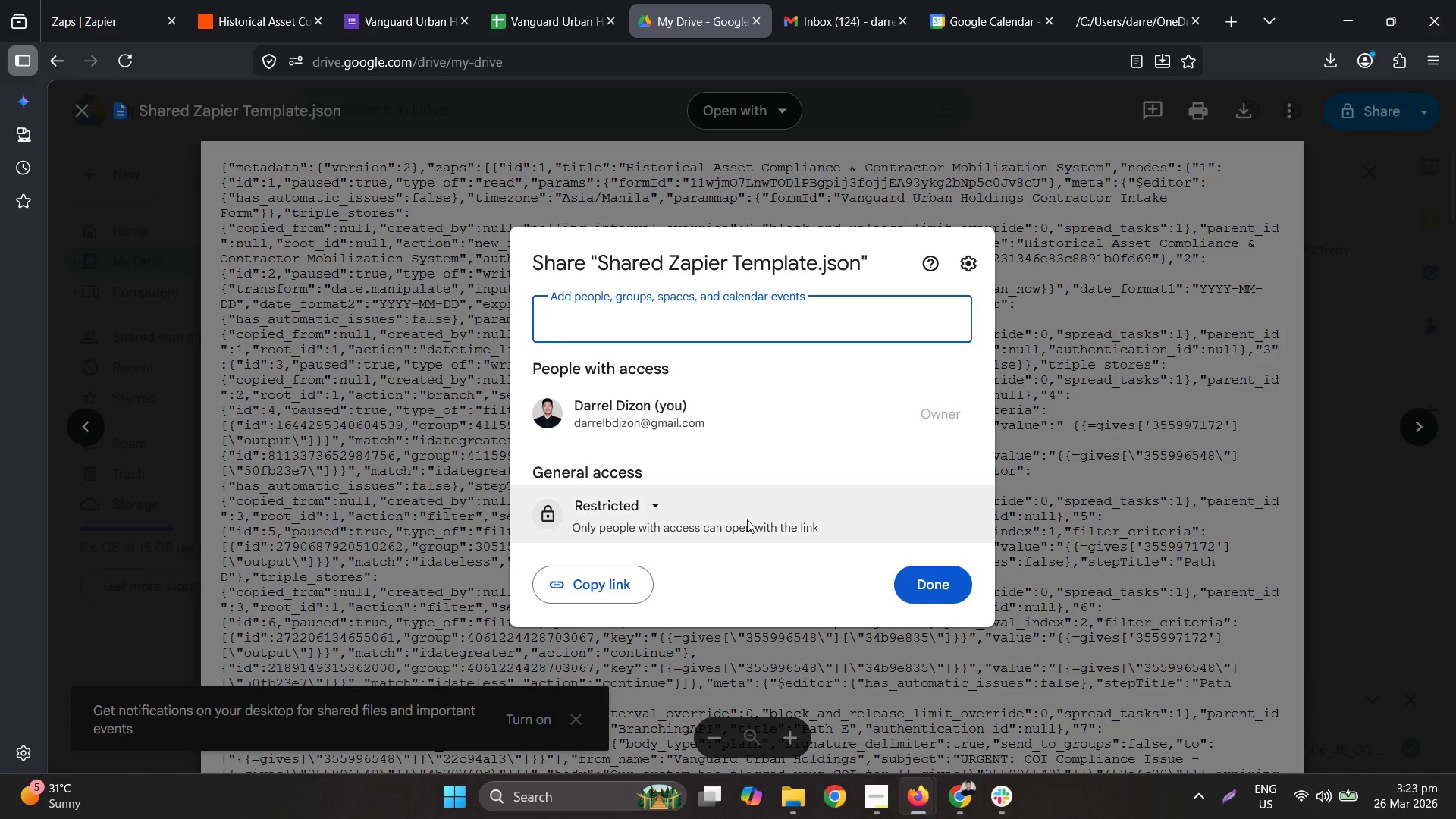 
double_click([631, 506])
 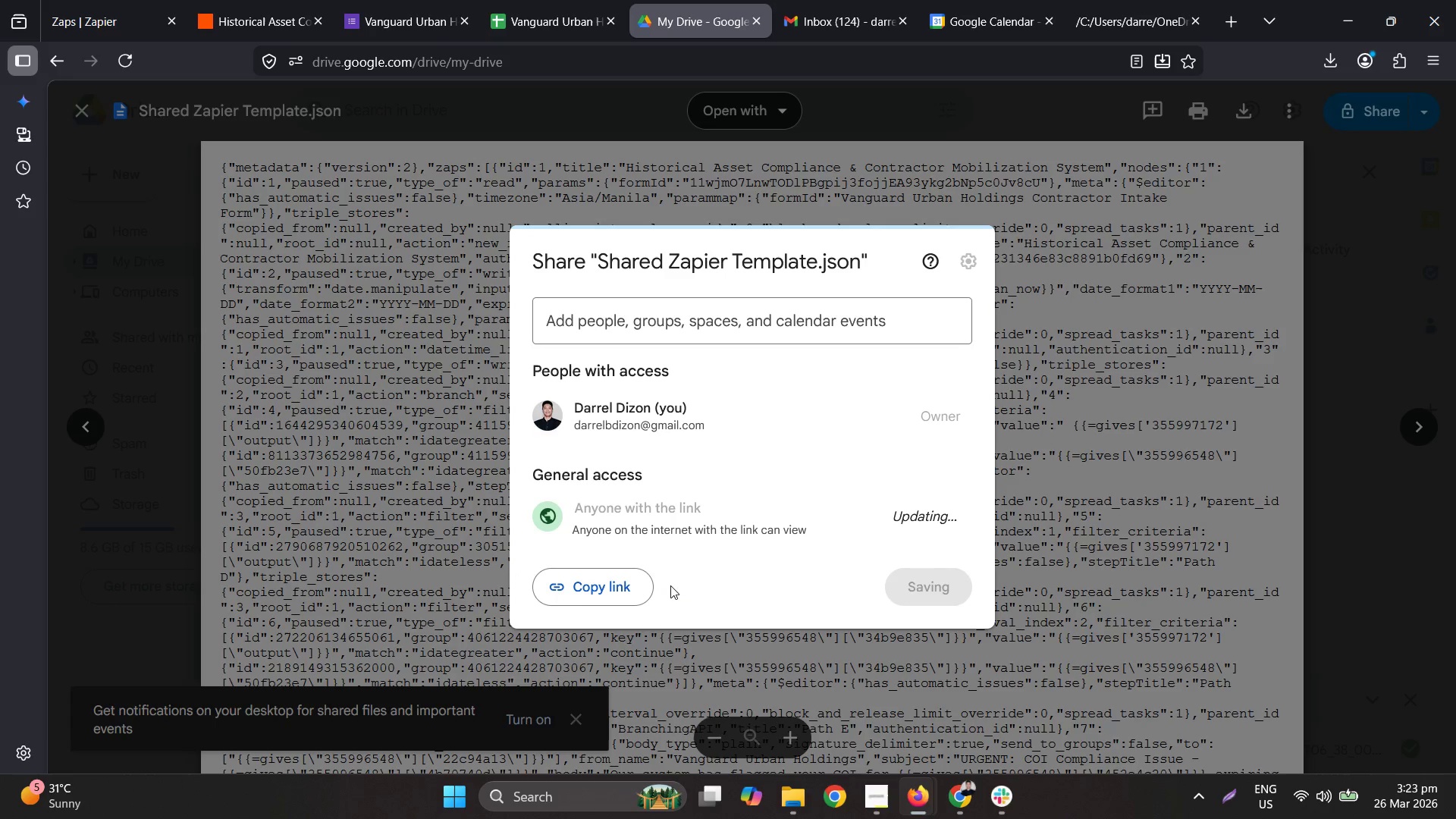 
left_click([540, 0])
 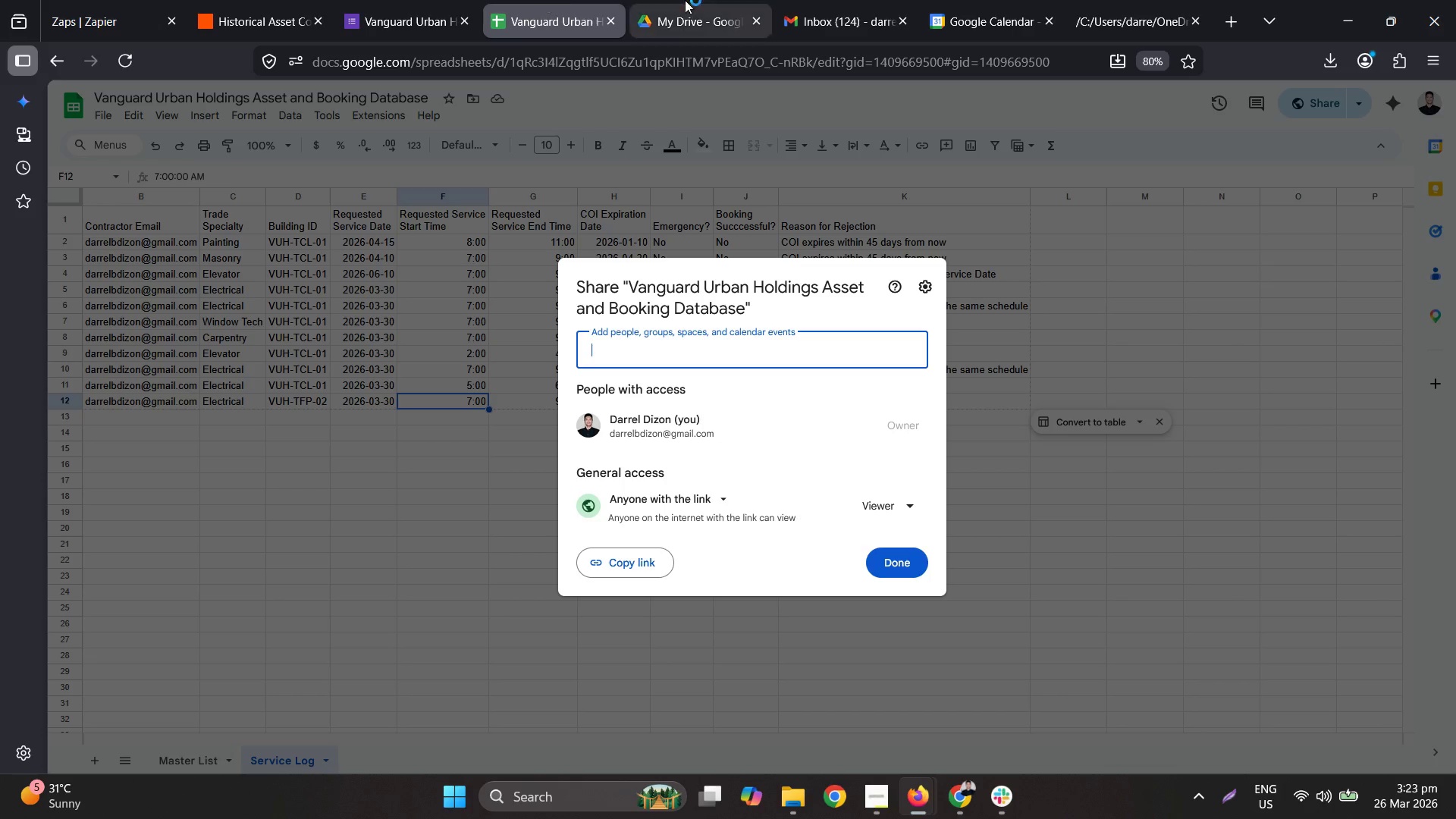 
left_click([834, 0])
 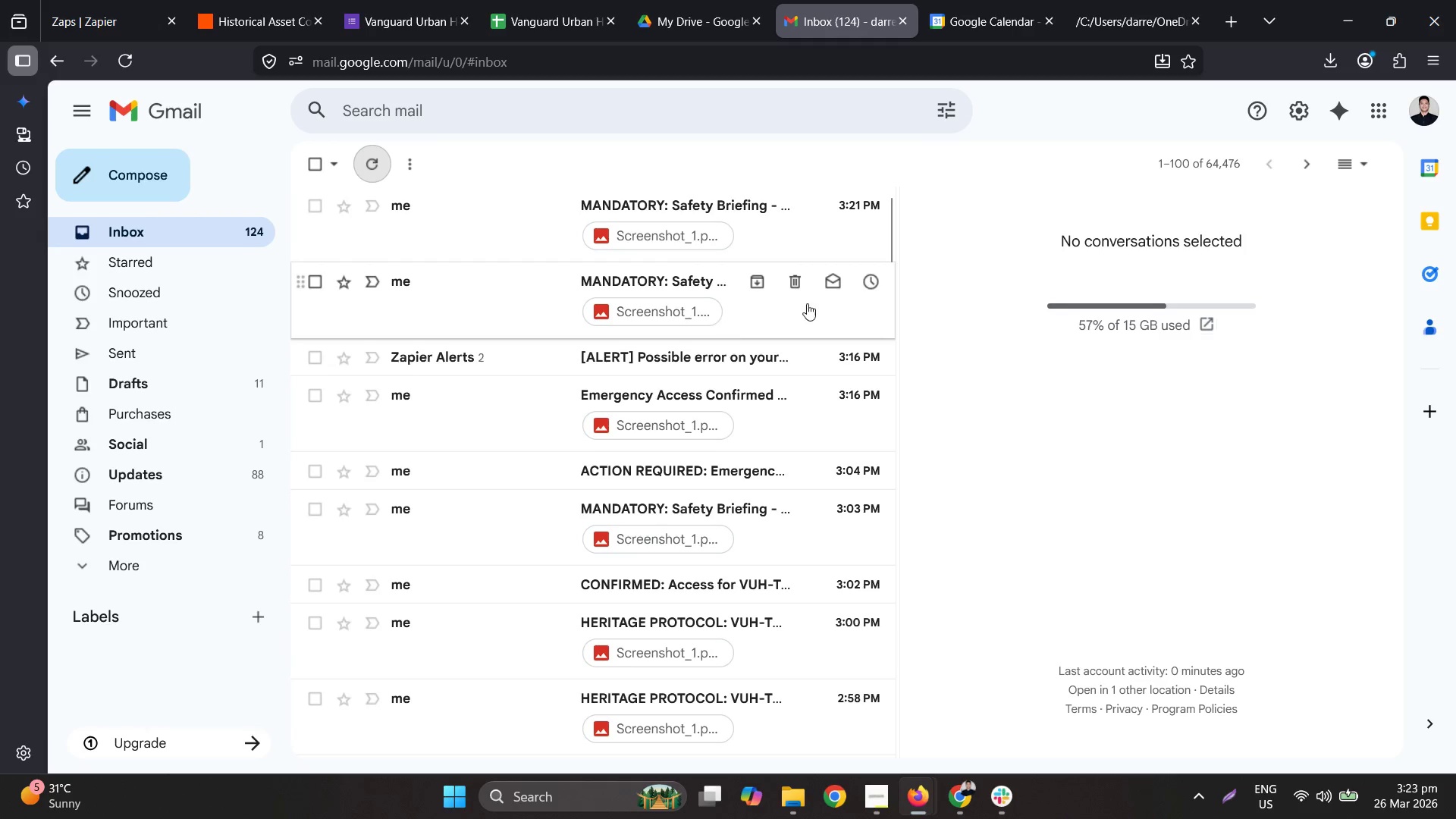 
left_click_drag(start_coordinate=[899, 282], to_coordinate=[1455, 334])
 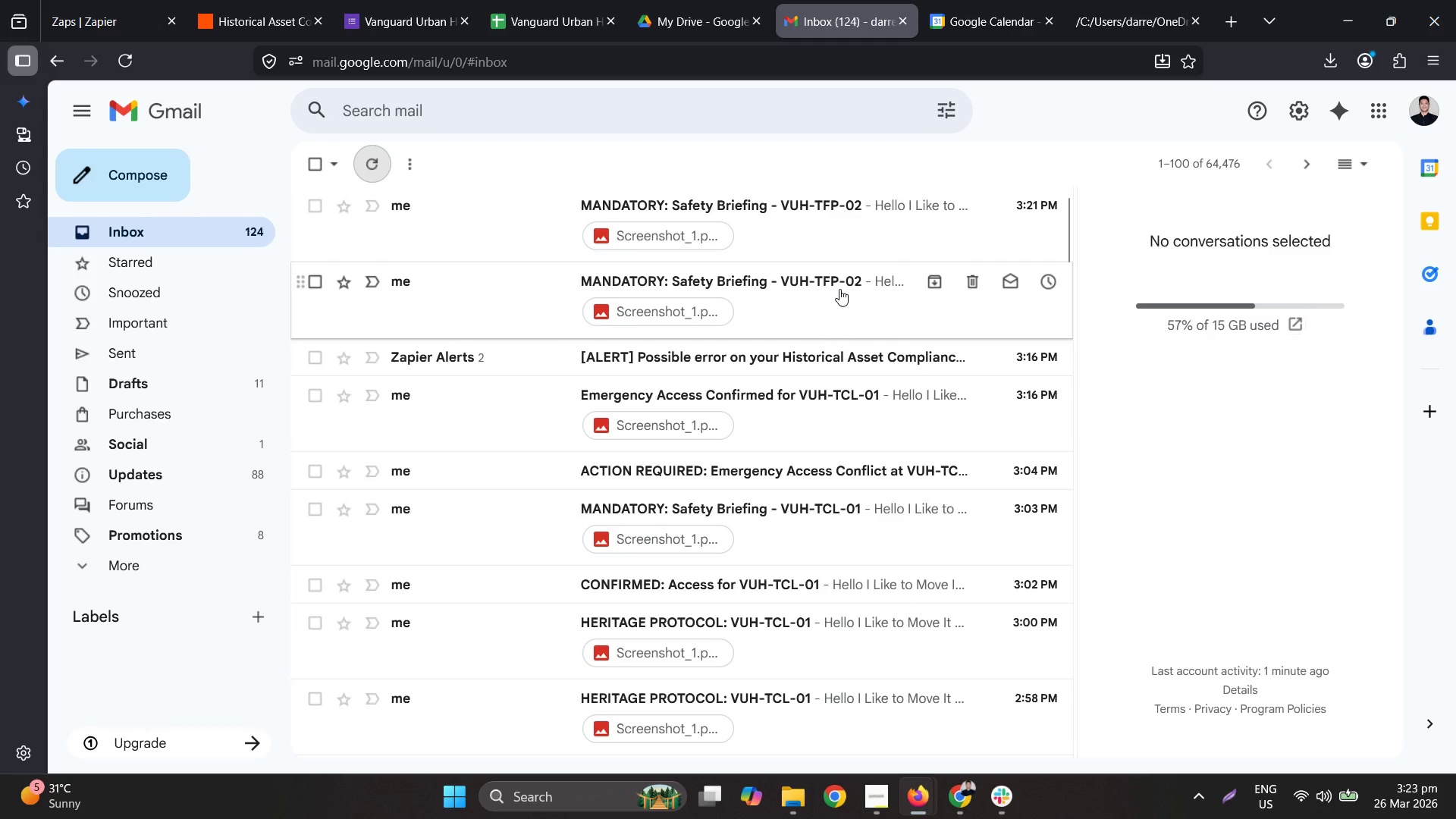 
wait(5.86)
 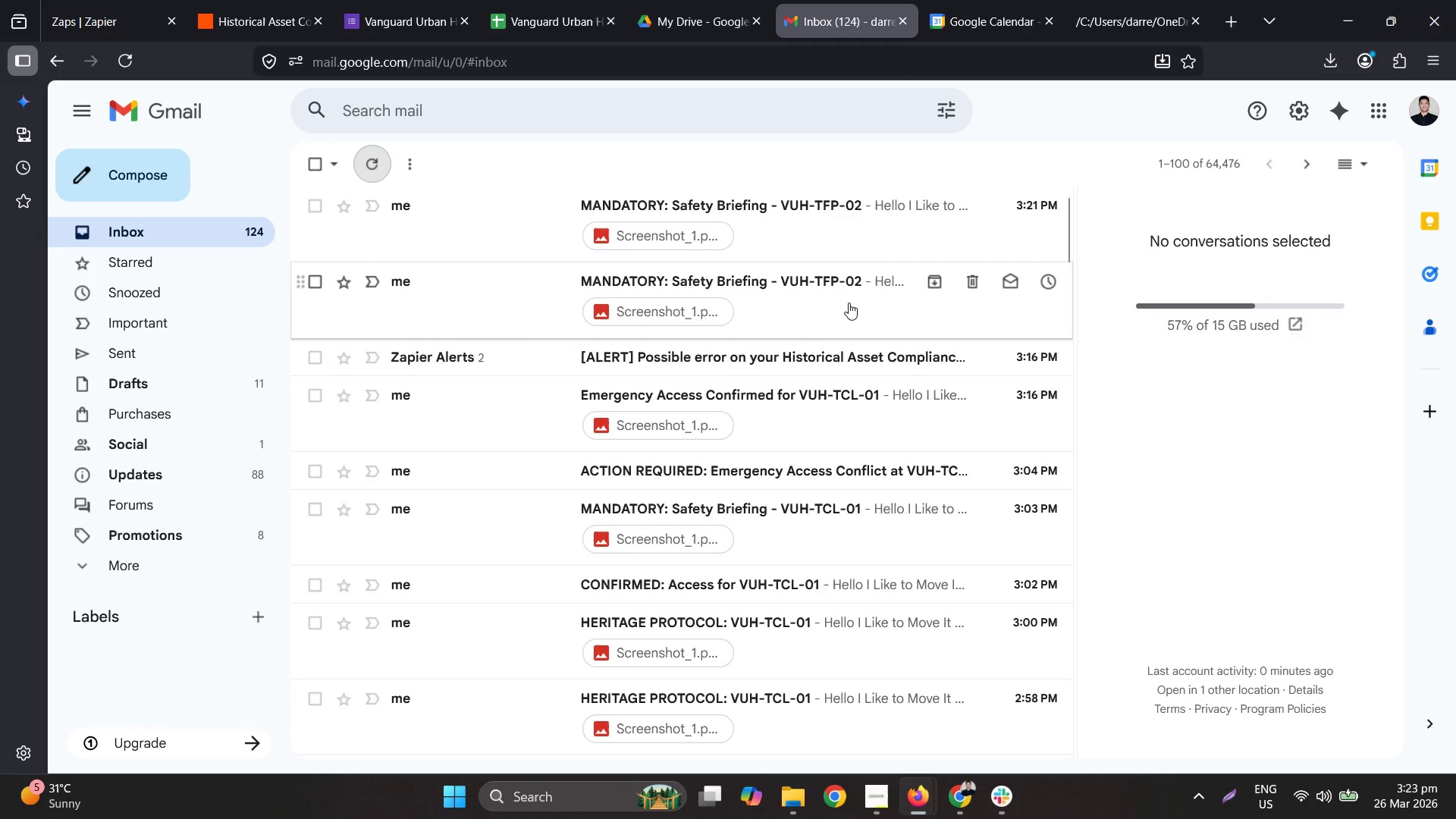 
left_click([923, 474])
 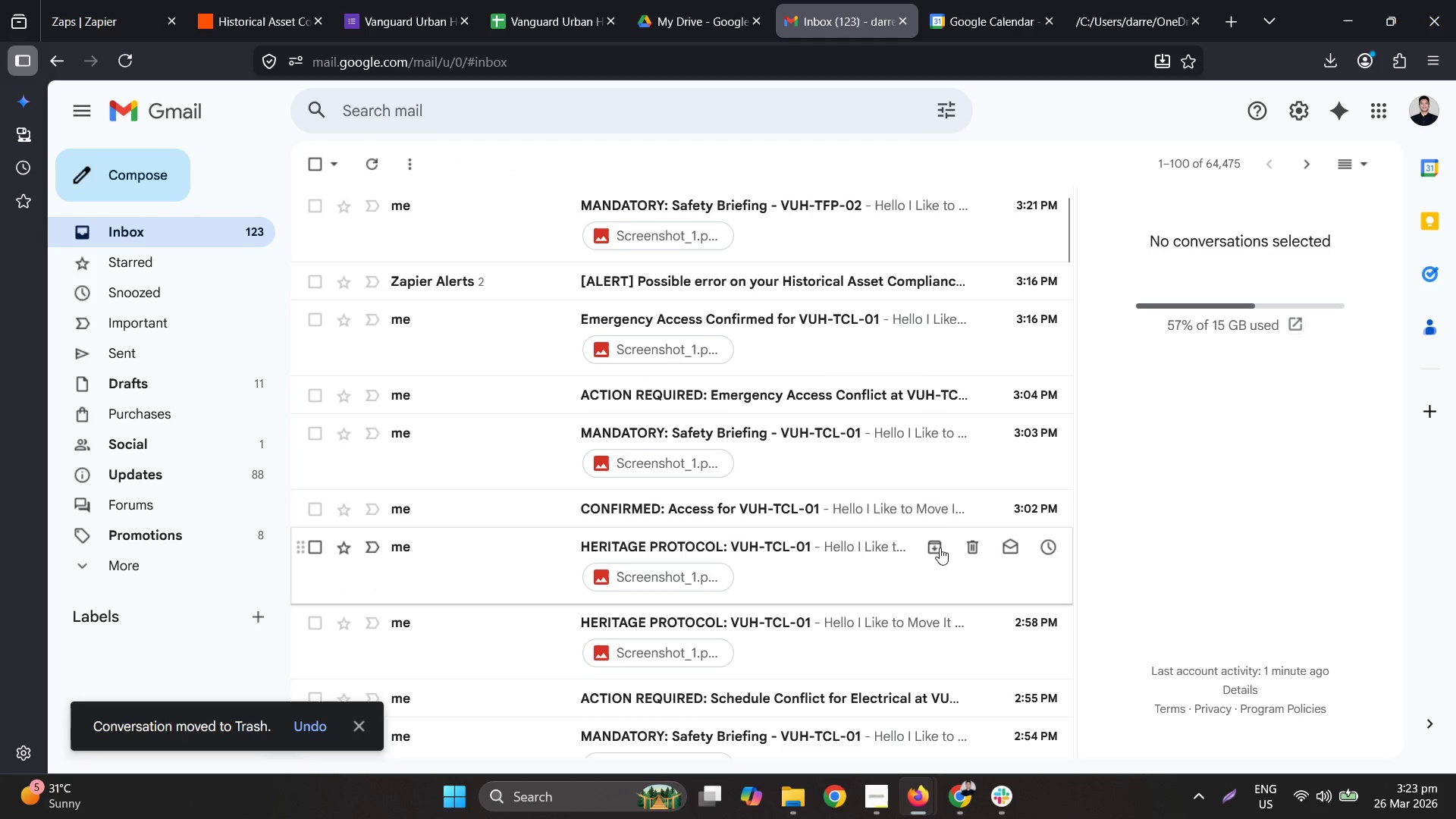 
scroll: coordinate [945, 573], scroll_direction: down, amount: 1.0
 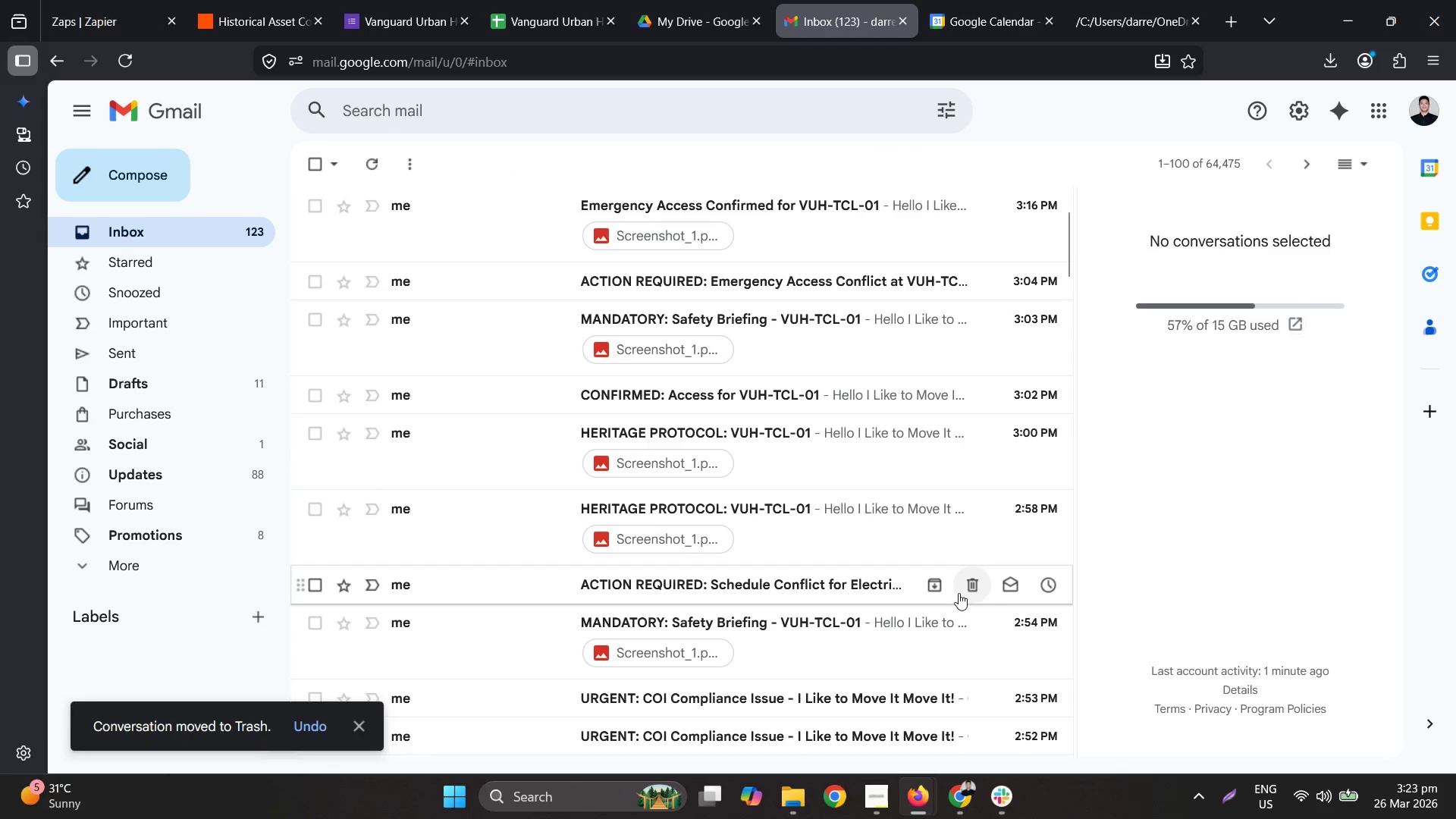 
scroll: coordinate [960, 591], scroll_direction: up, amount: 4.0
 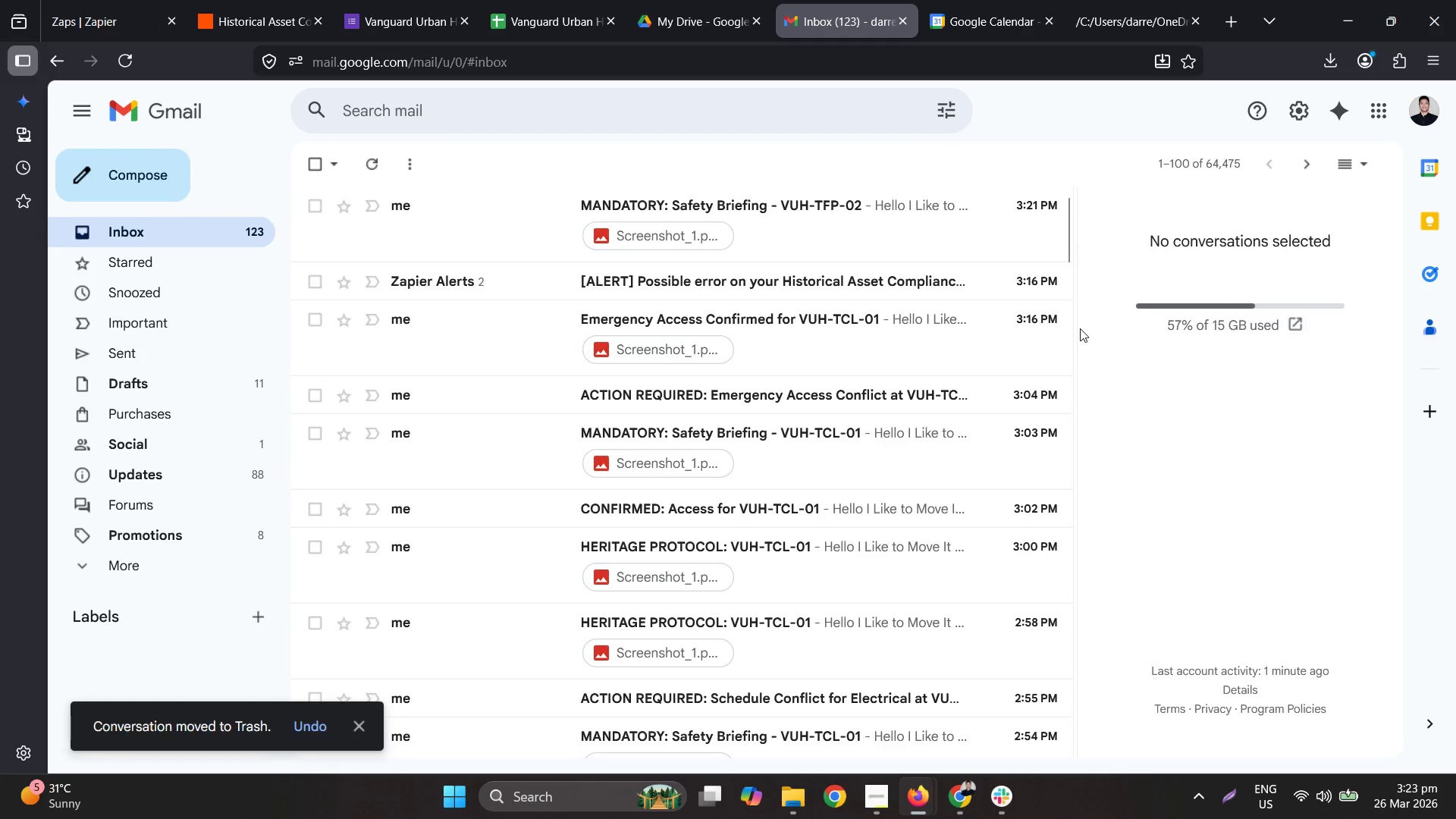 
left_click_drag(start_coordinate=[1075, 328], to_coordinate=[1286, 334])
 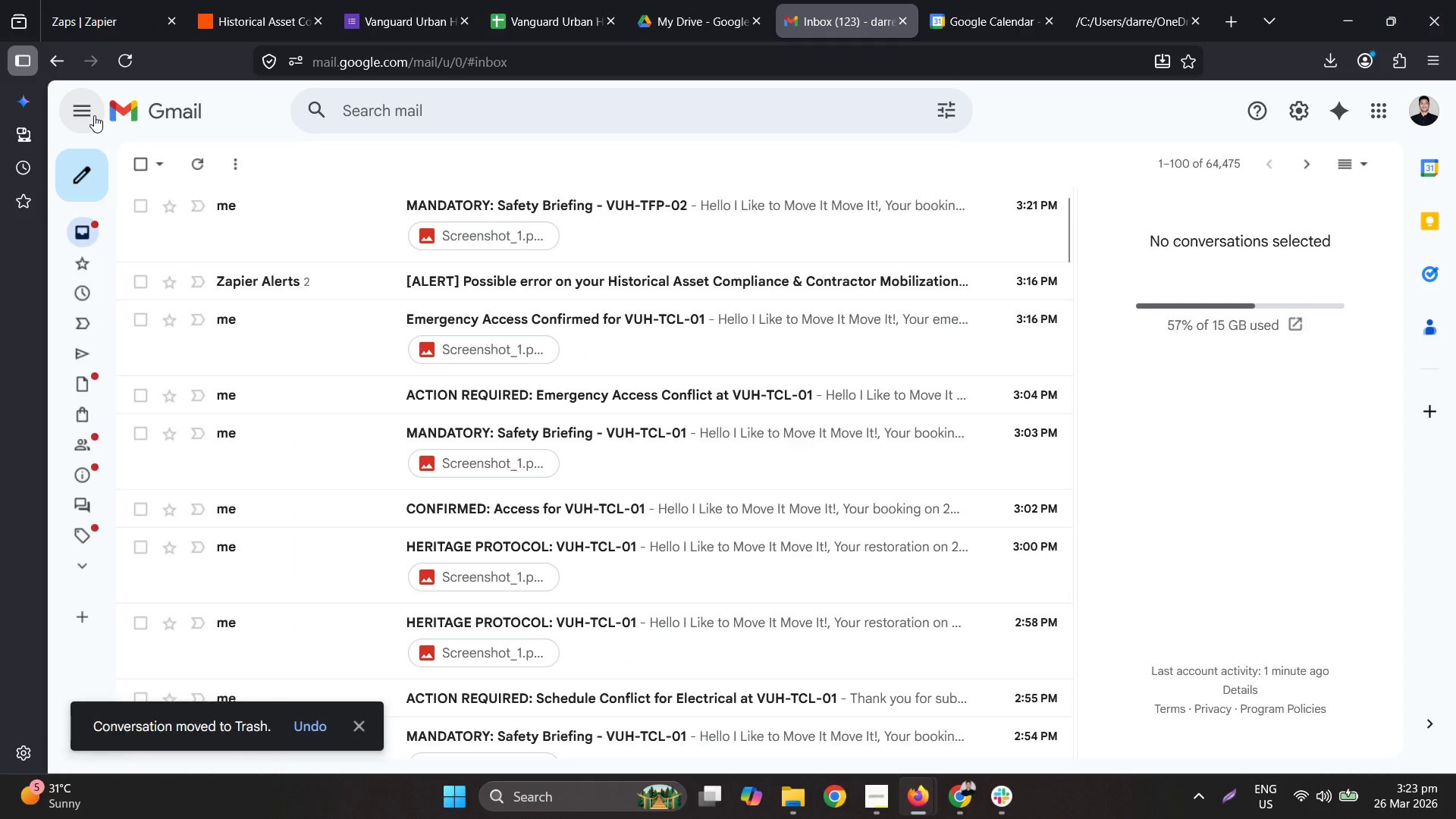 
scroll: coordinate [574, 422], scroll_direction: up, amount: 1.0
 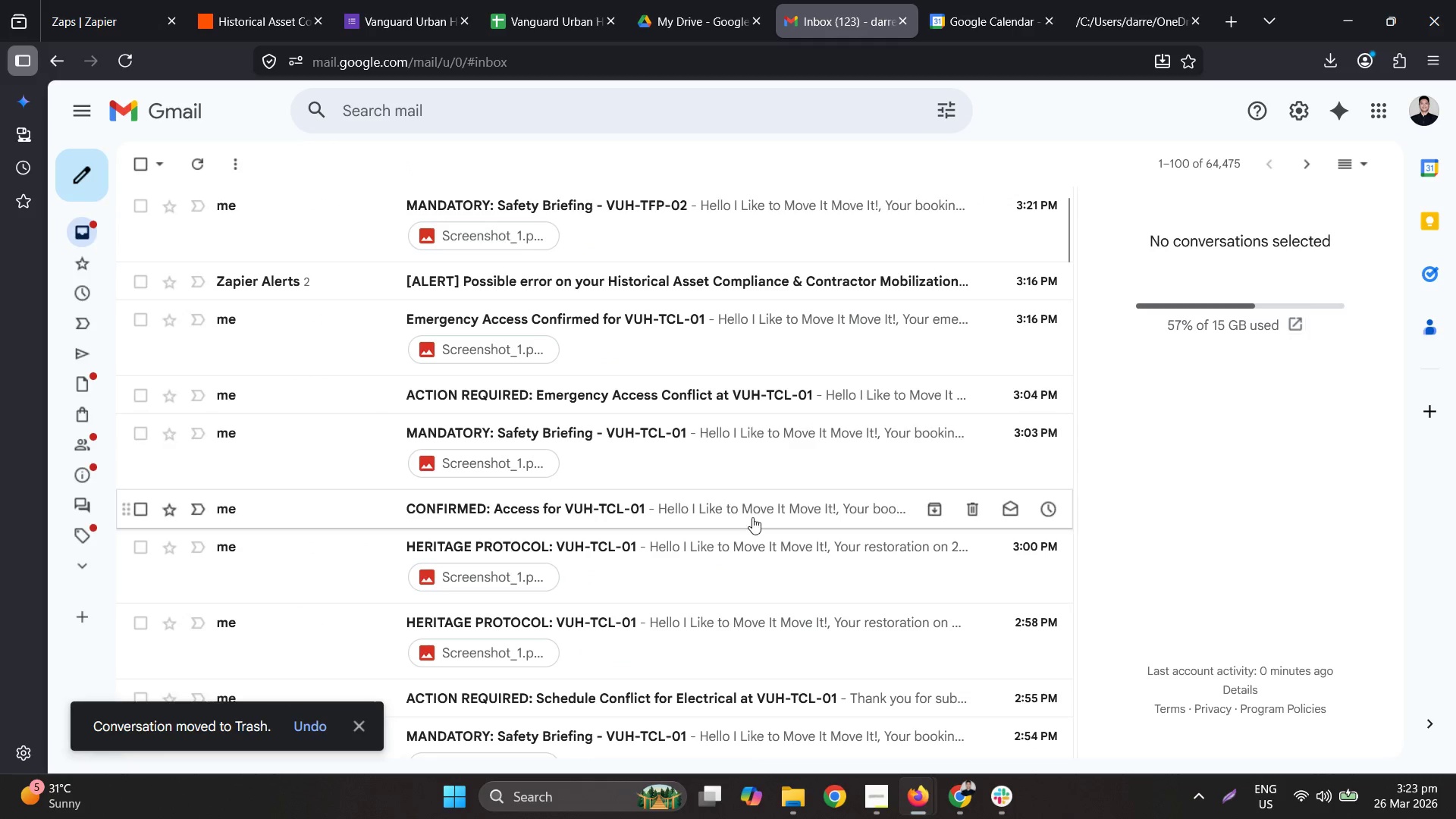 
scroll: coordinate [777, 474], scroll_direction: down, amount: 5.0
 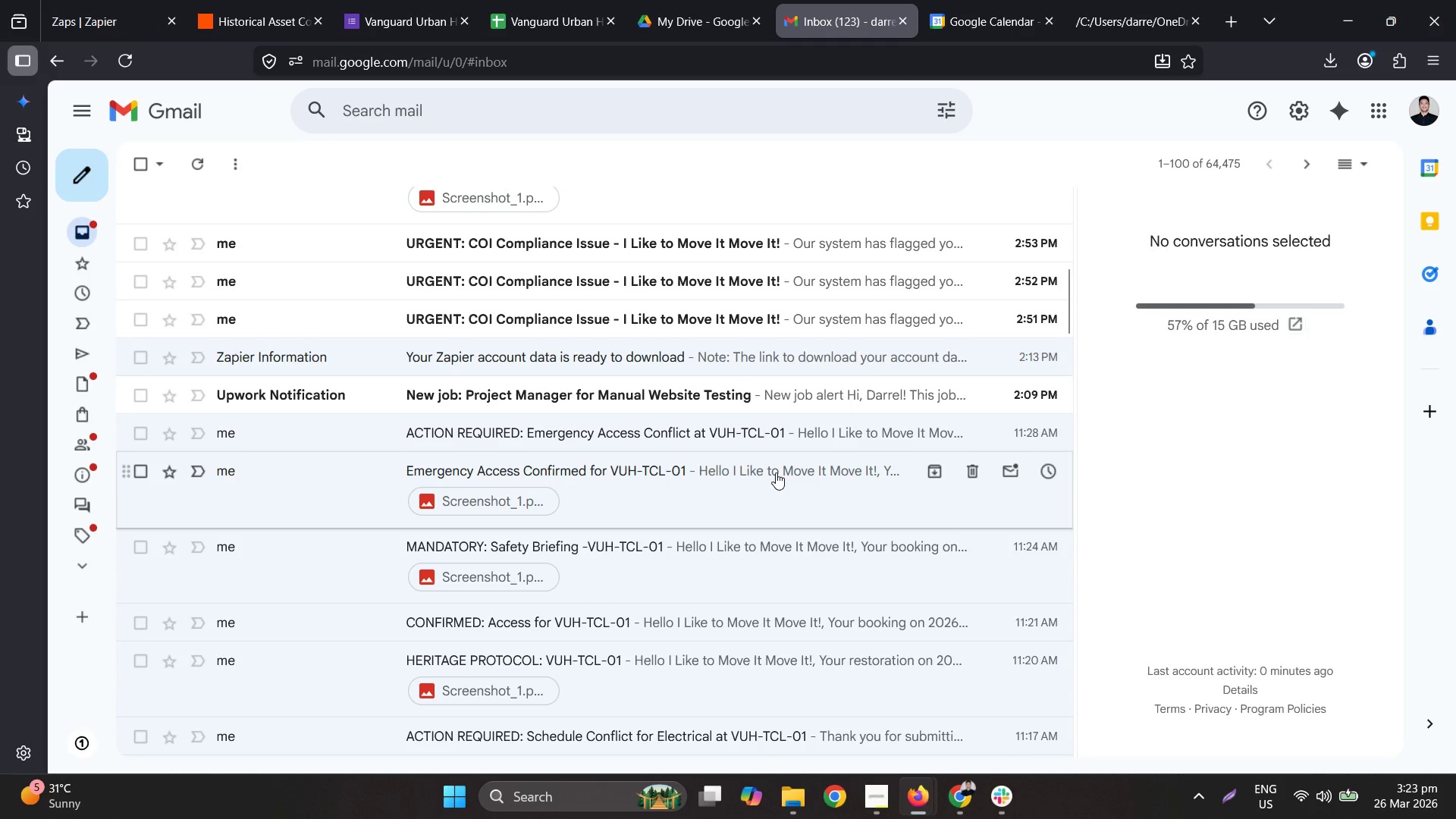 
scroll: coordinate [629, 623], scroll_direction: up, amount: 6.0
 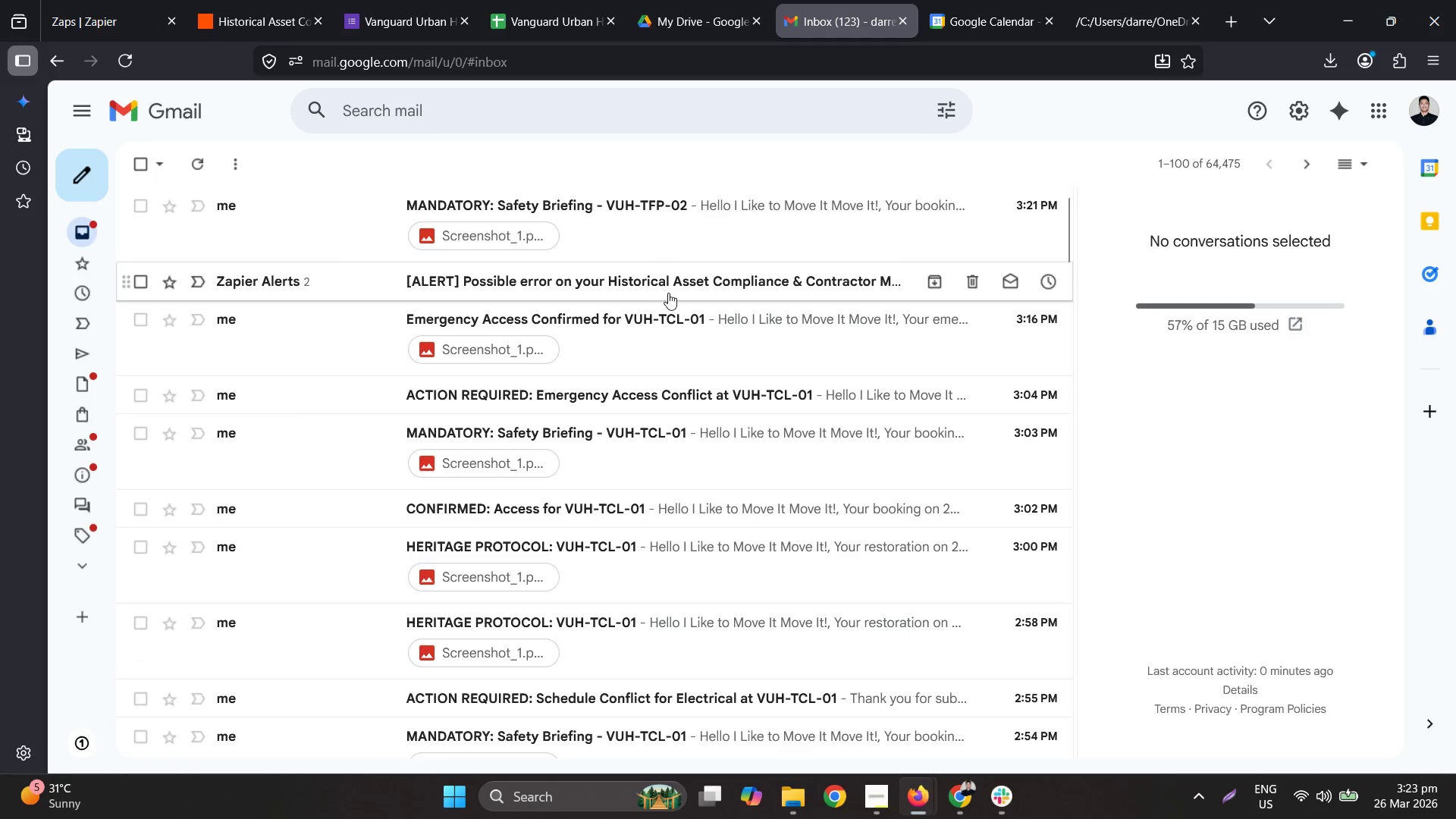 
left_click([491, 0])
 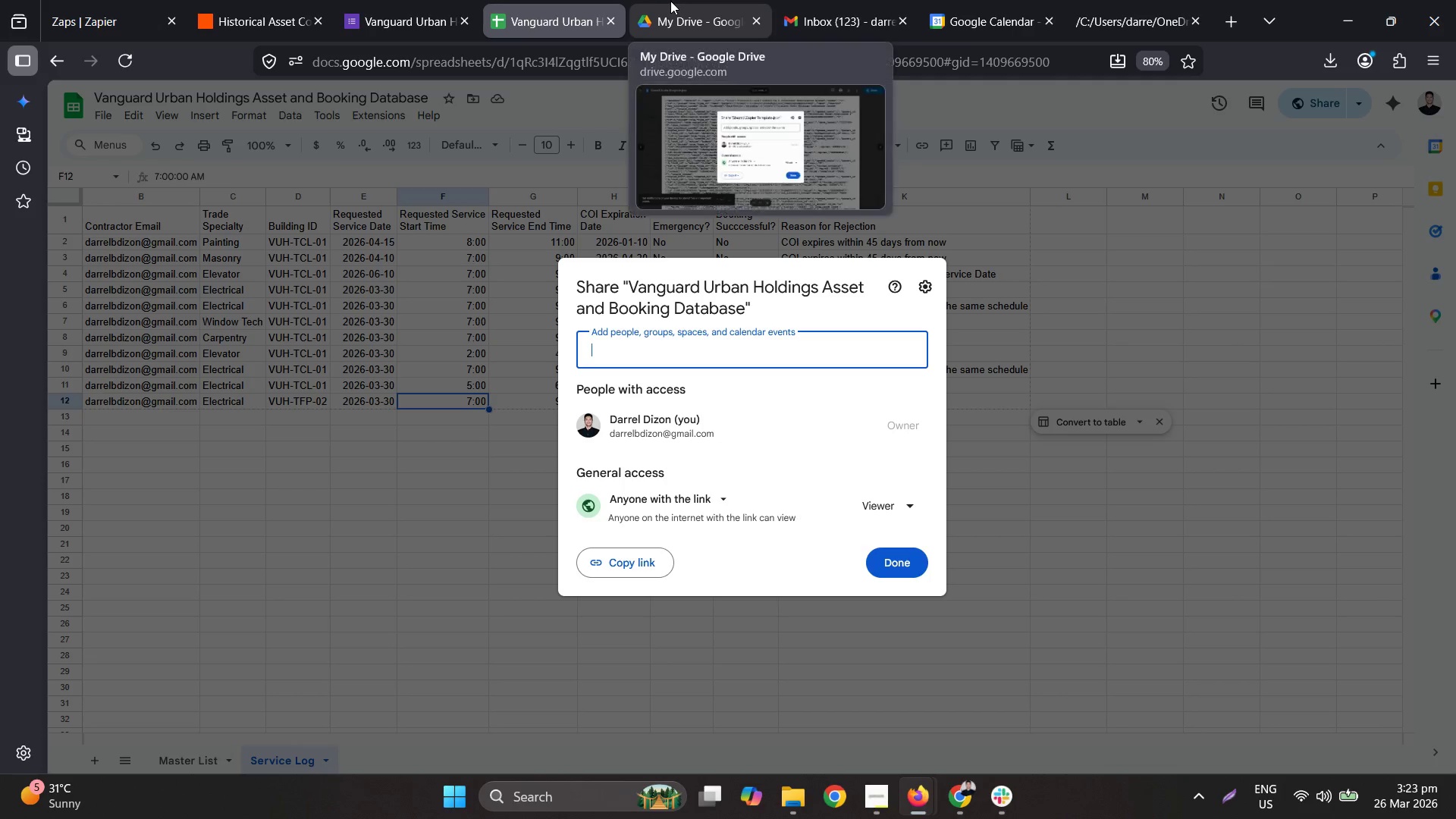 
left_click([670, 0])
 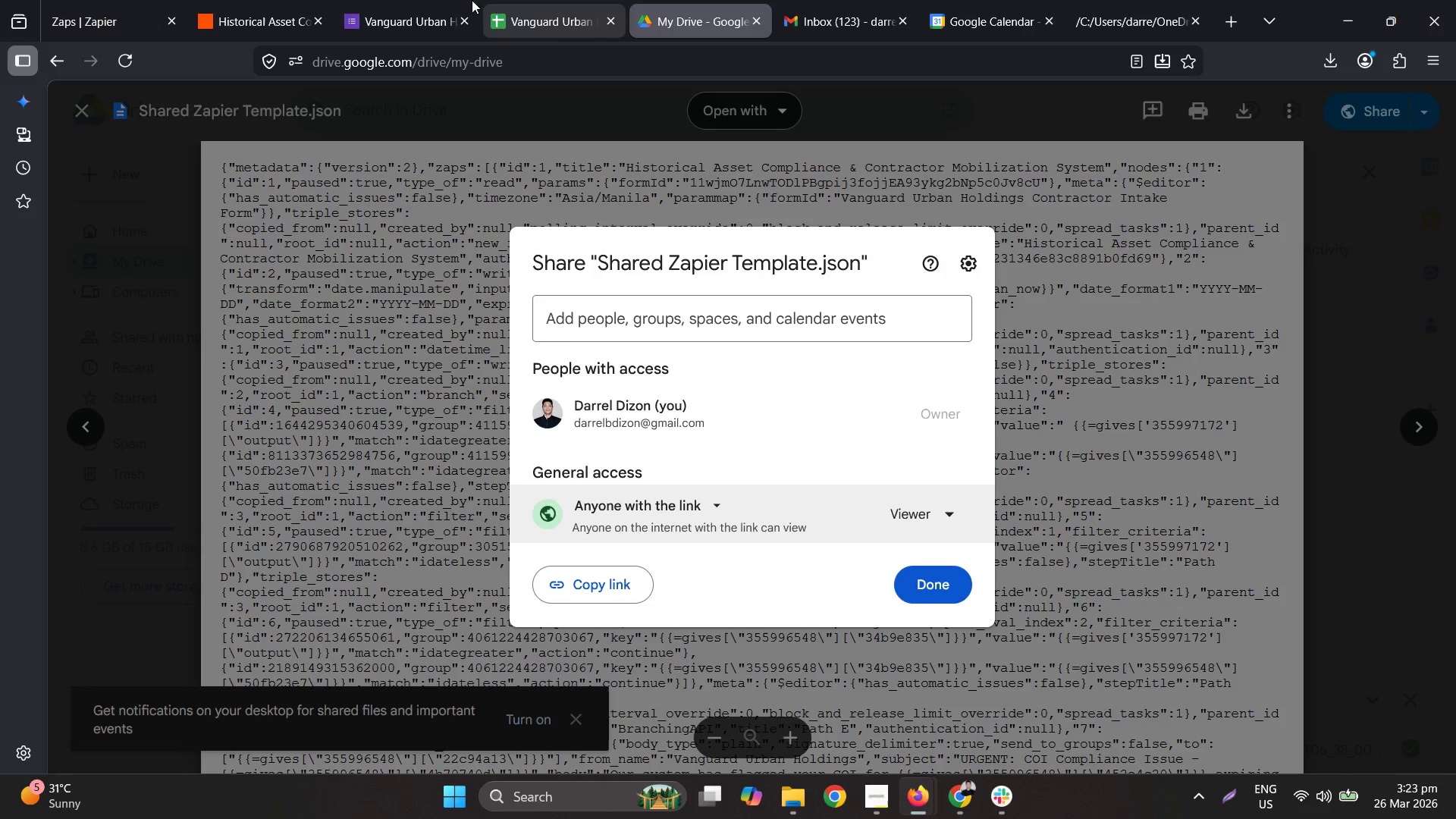 
left_click([422, 0])
 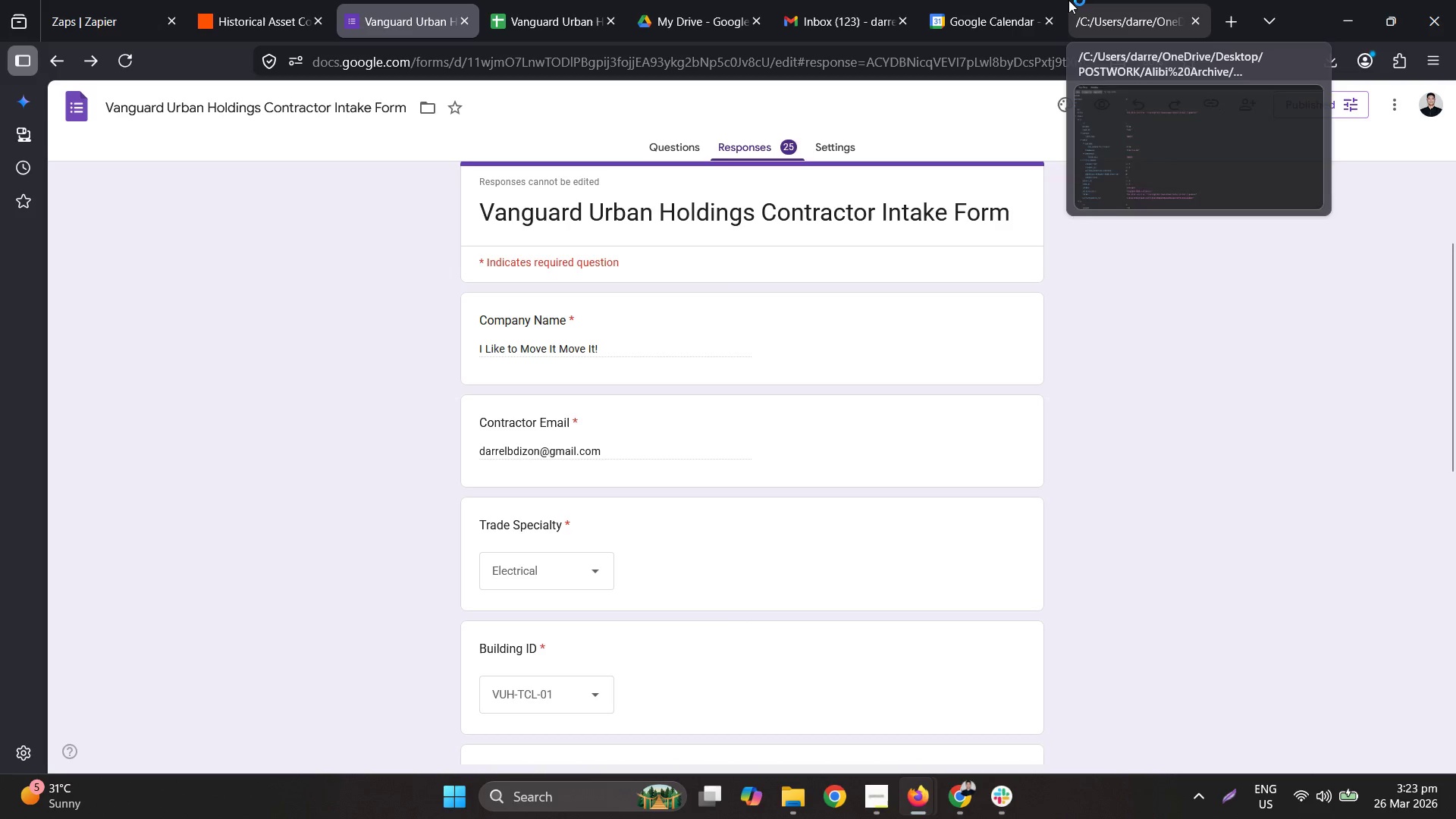 
left_click([1084, 0])
 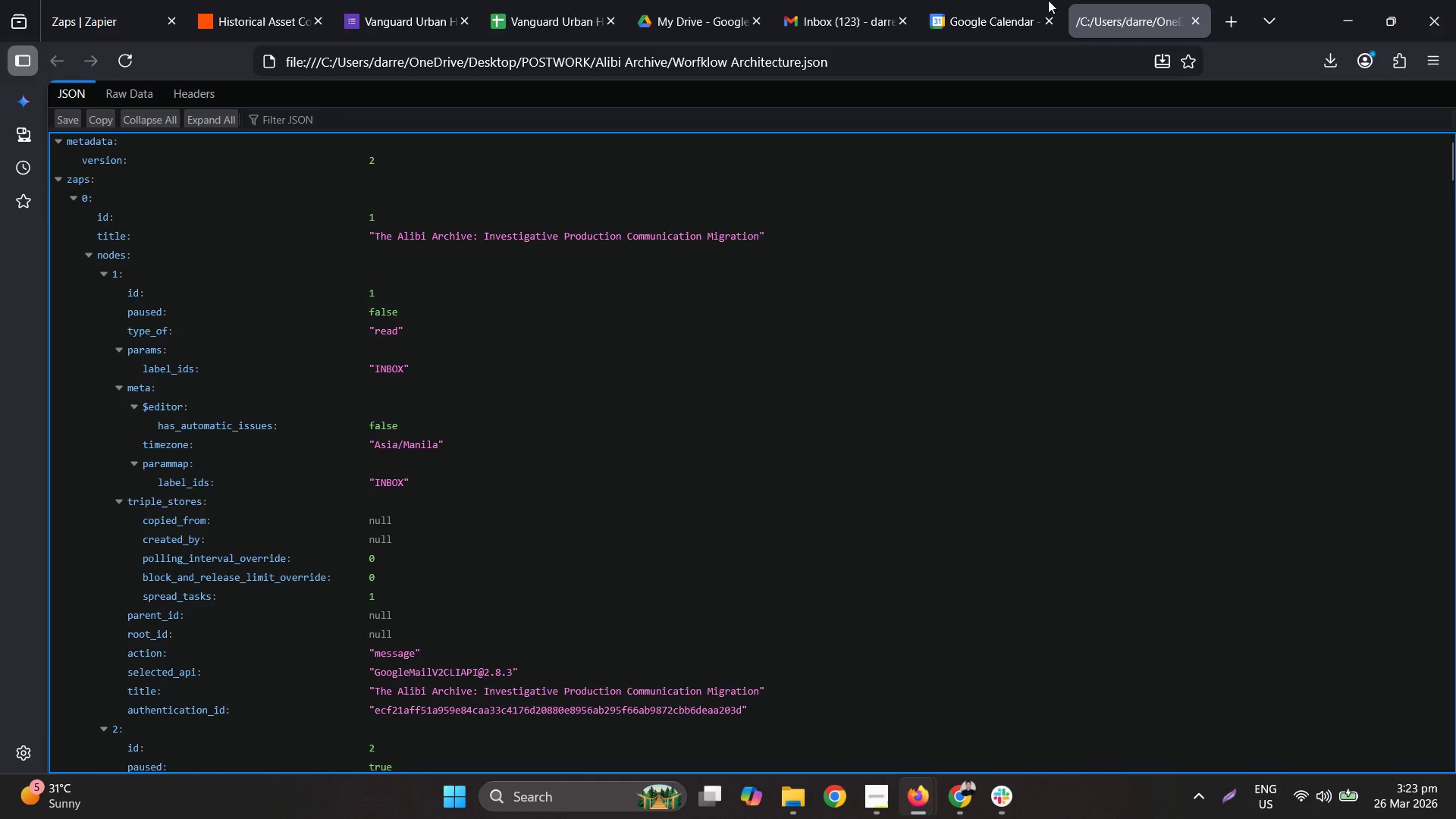 
double_click([935, 0])
 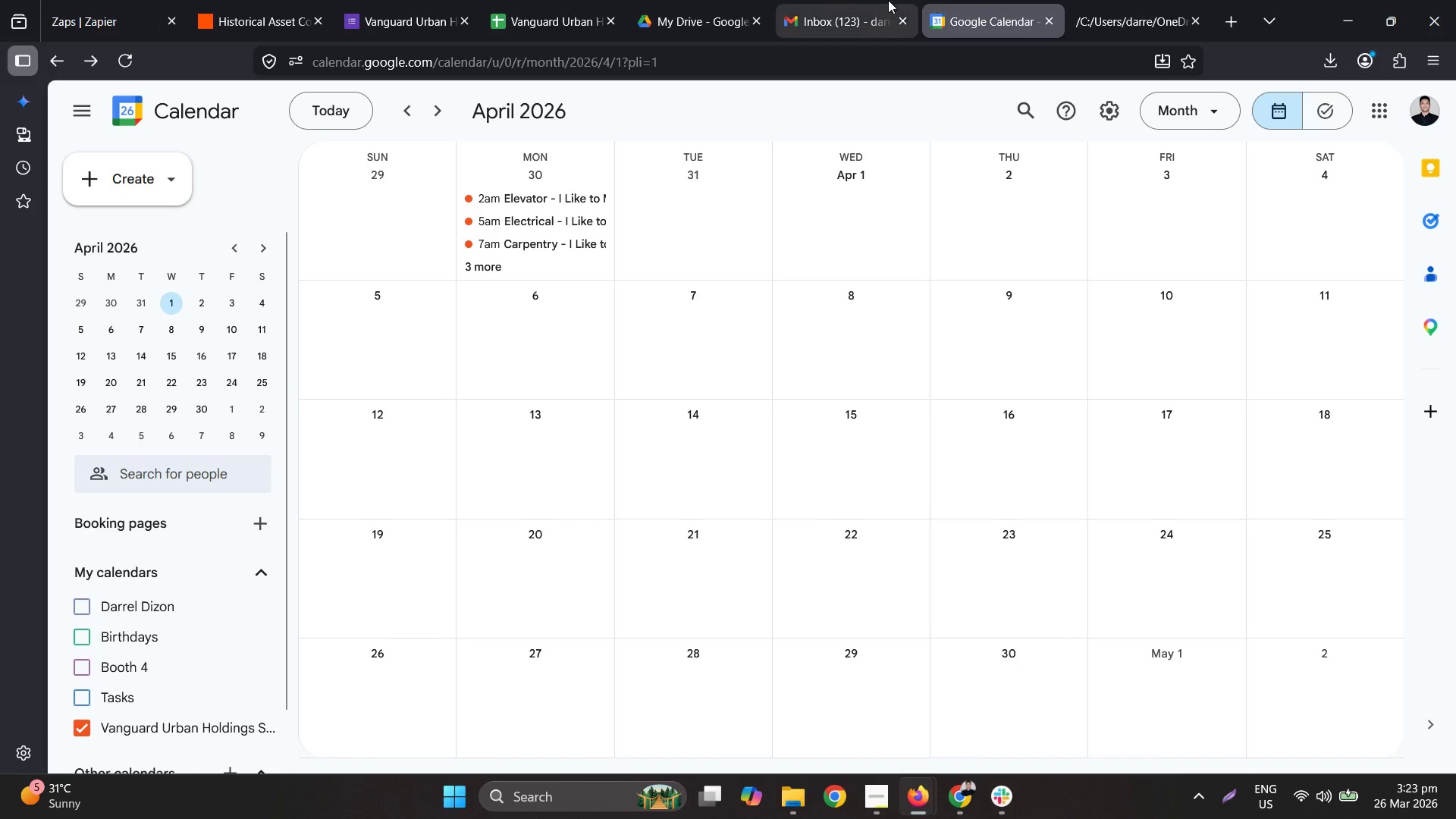 
left_click([835, 0])
 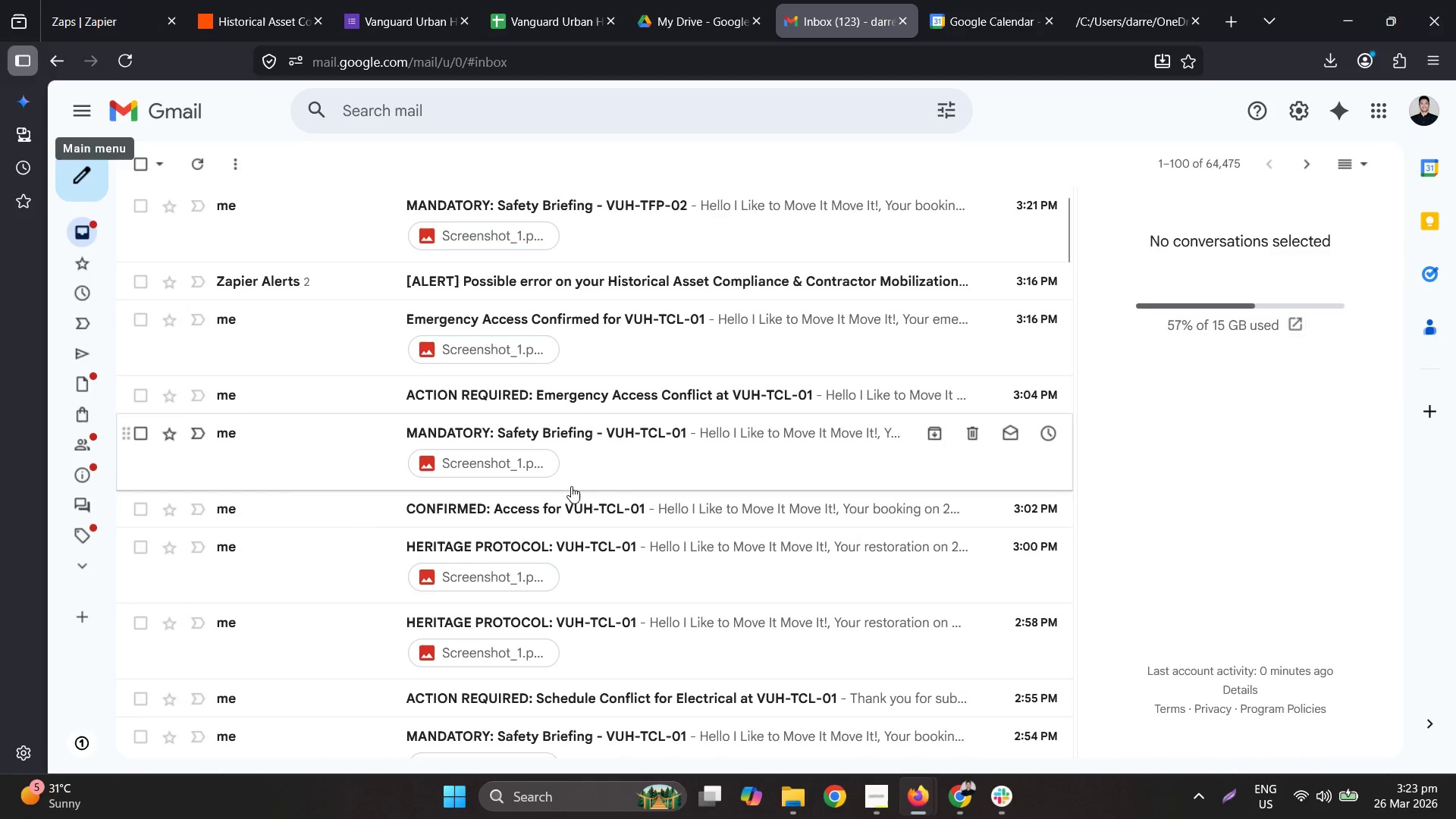 
scroll: coordinate [634, 519], scroll_direction: down, amount: 2.0
 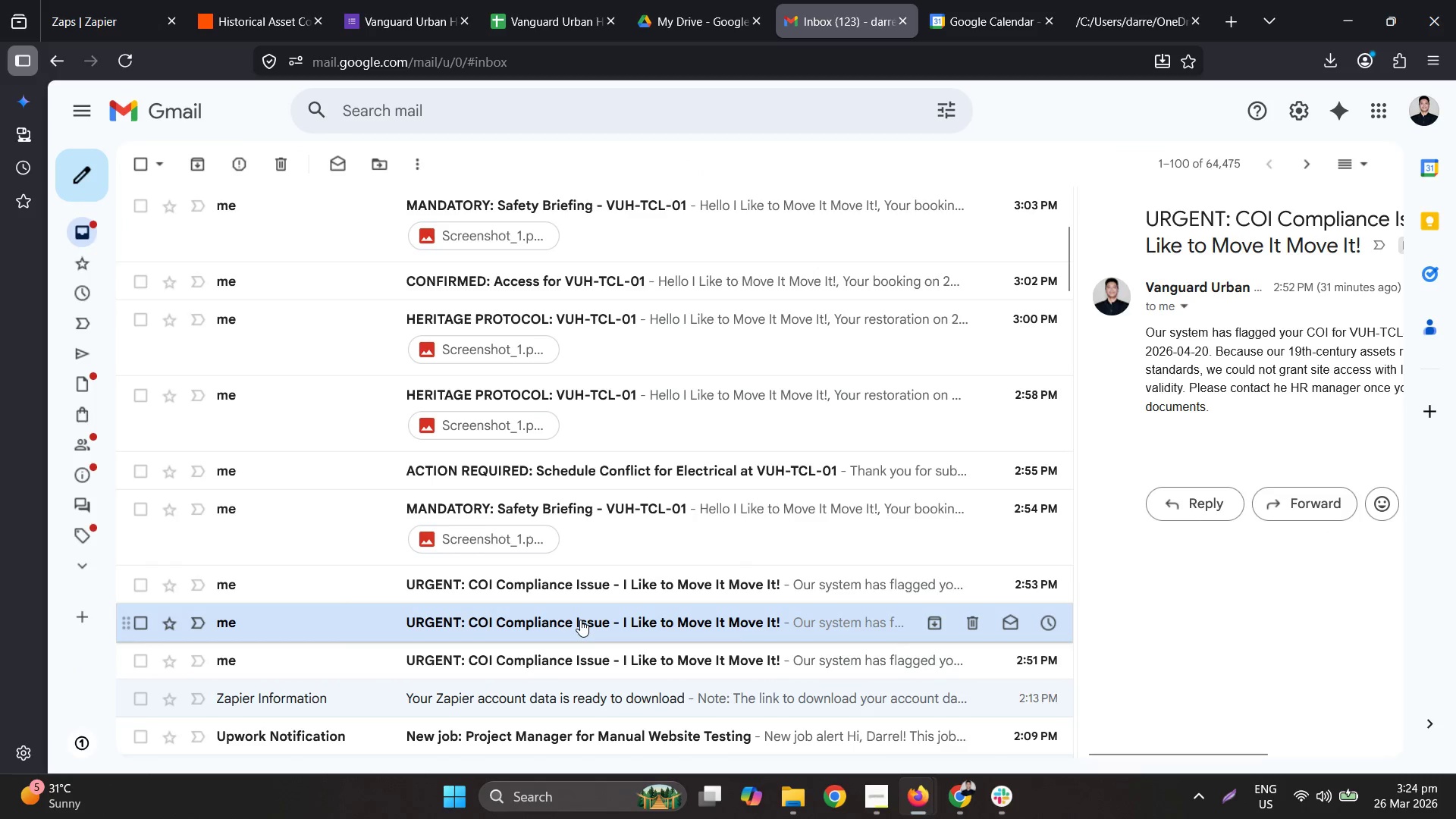 
left_click([587, 589])
 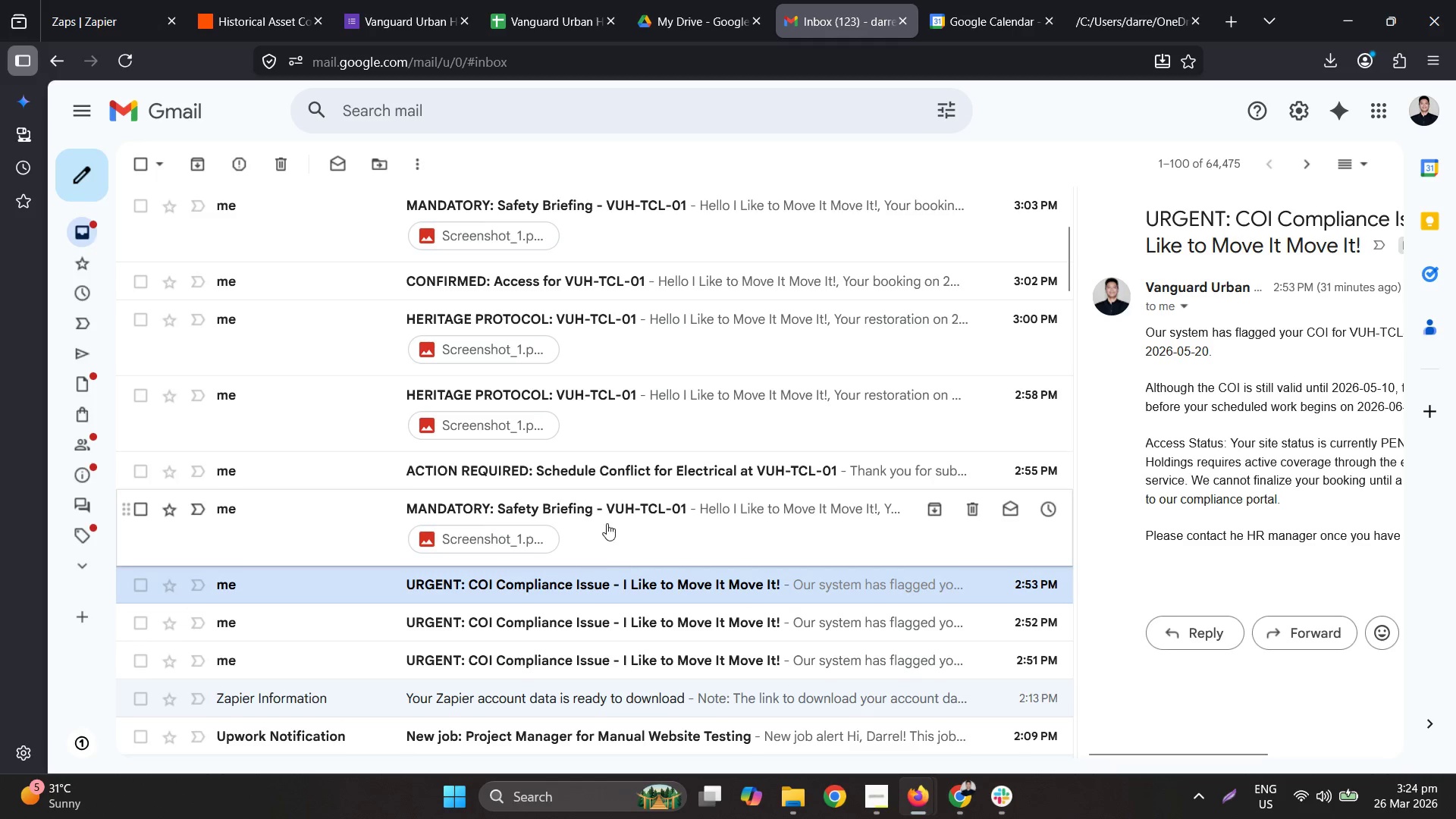 
mouse_move([617, 504])
 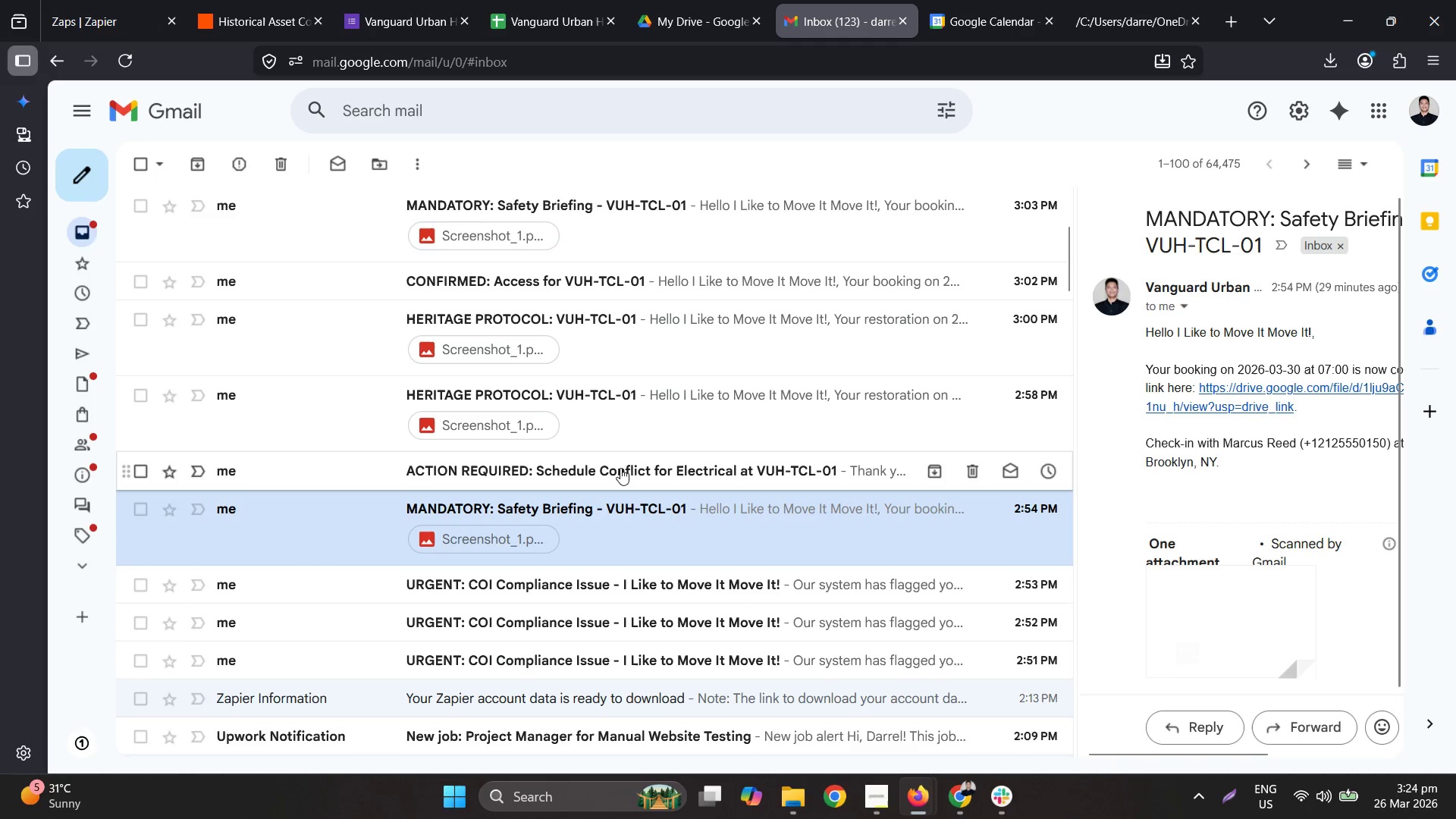 
left_click([620, 468])
 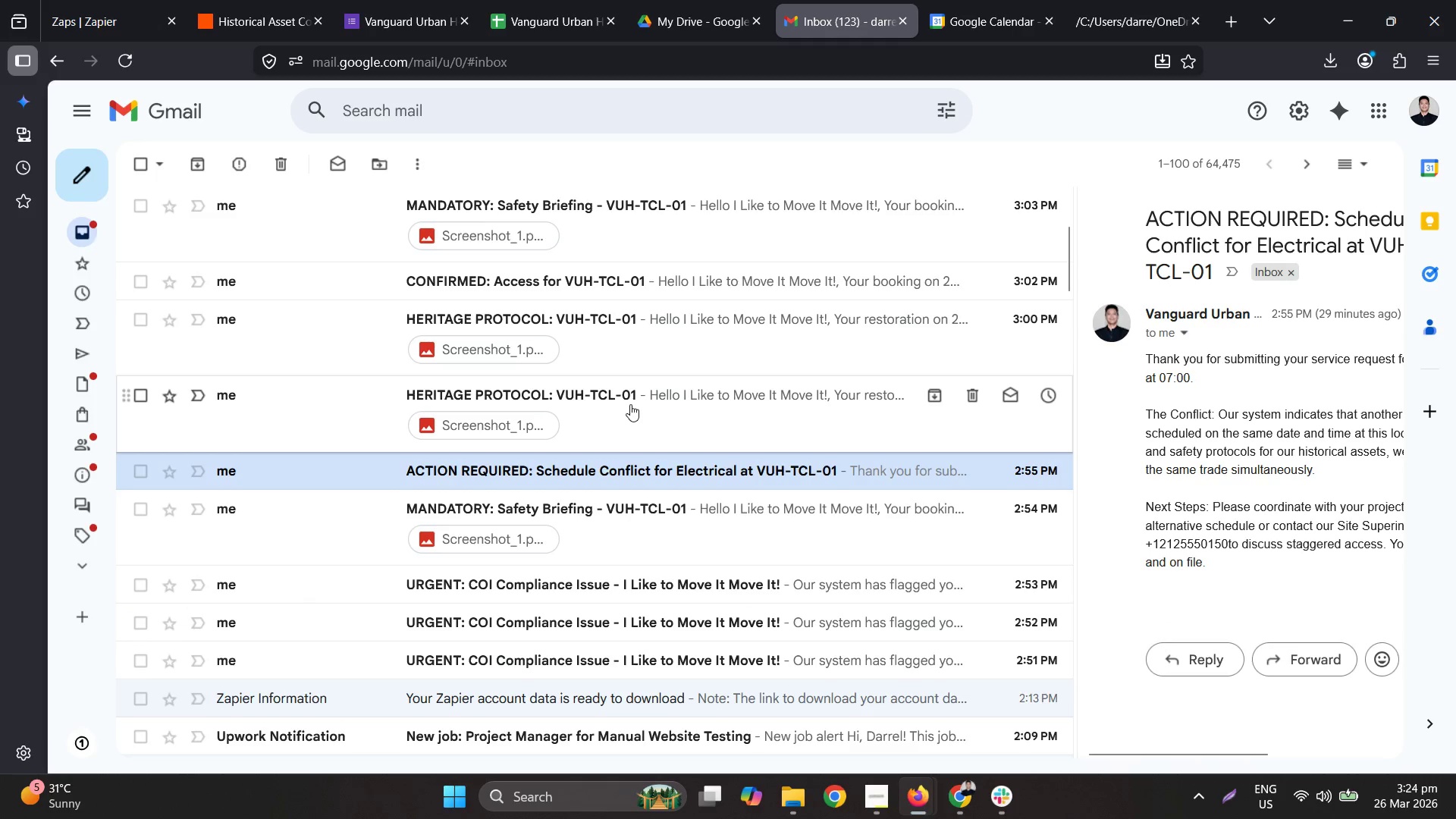 
left_click([630, 403])
 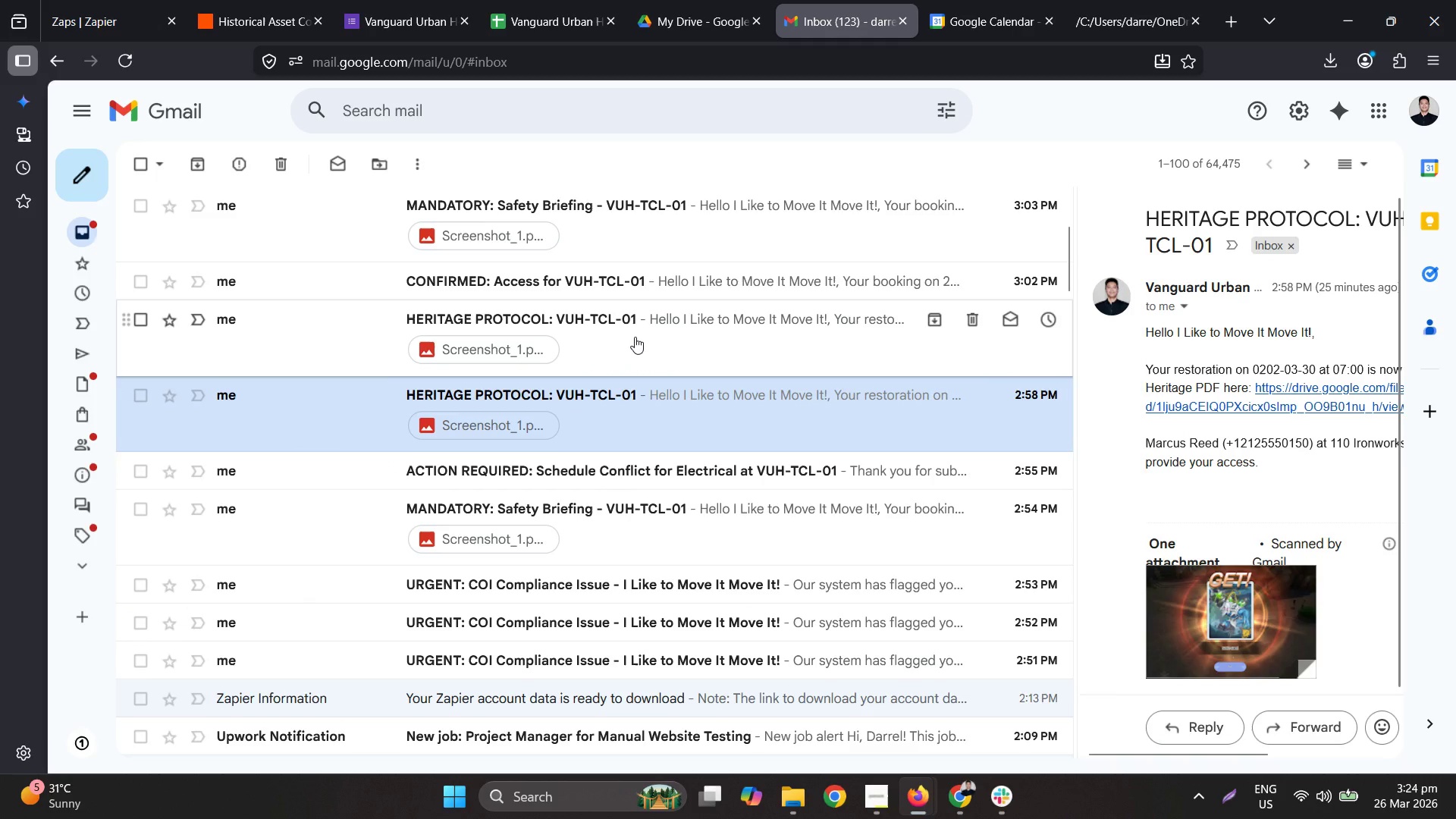 
left_click([635, 337])
 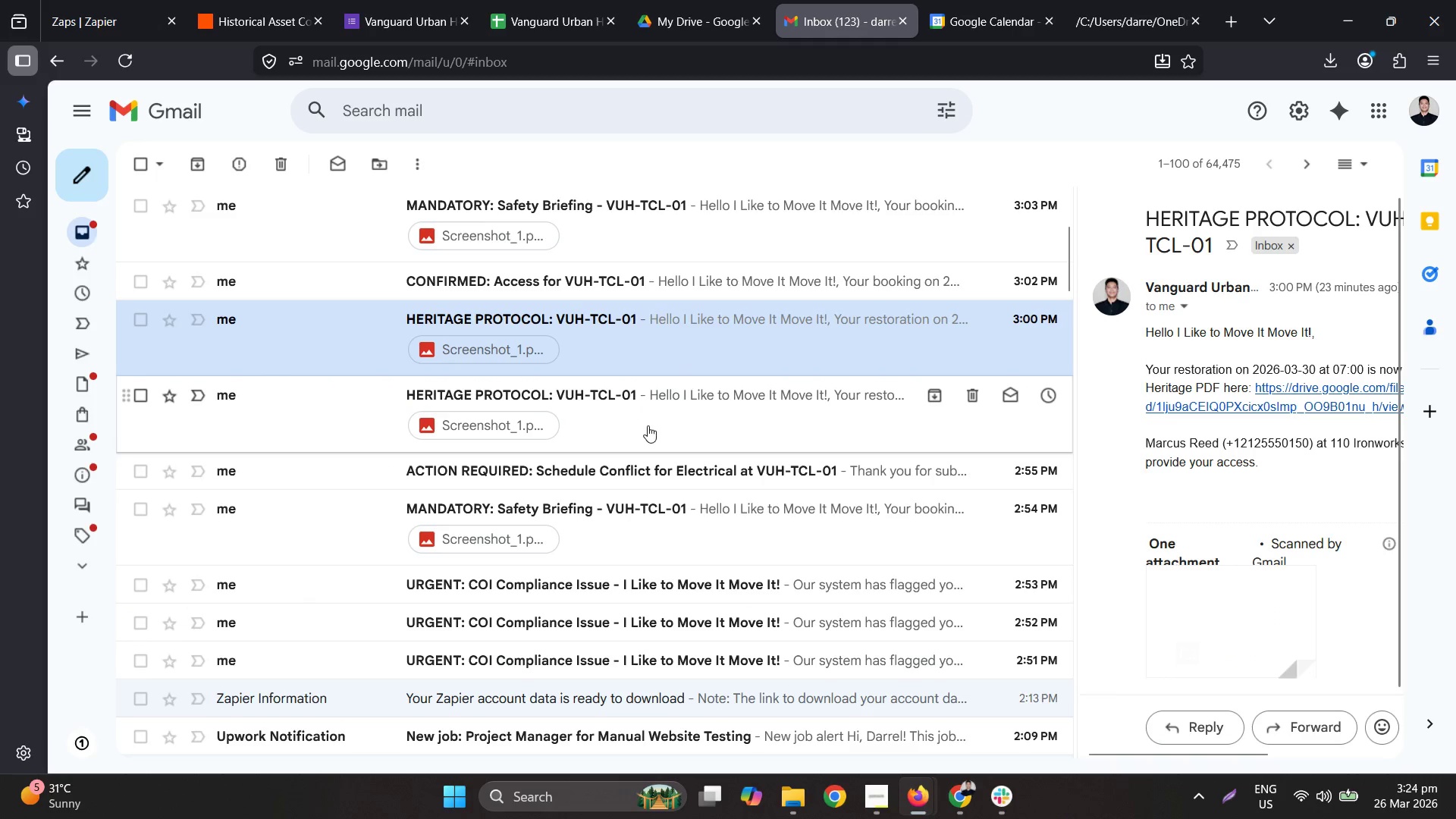 
left_click([648, 425])
 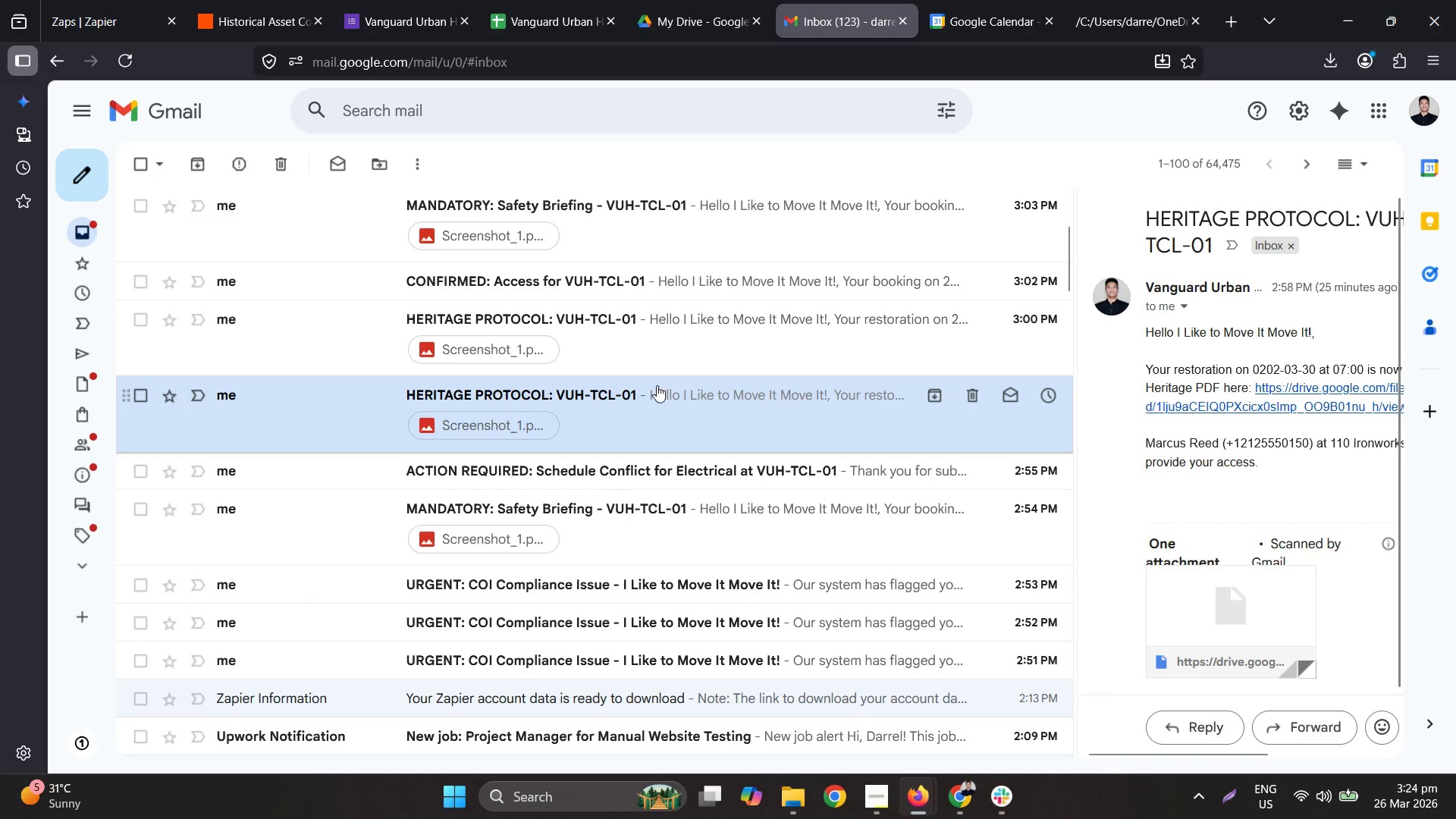 
left_click([661, 358])
 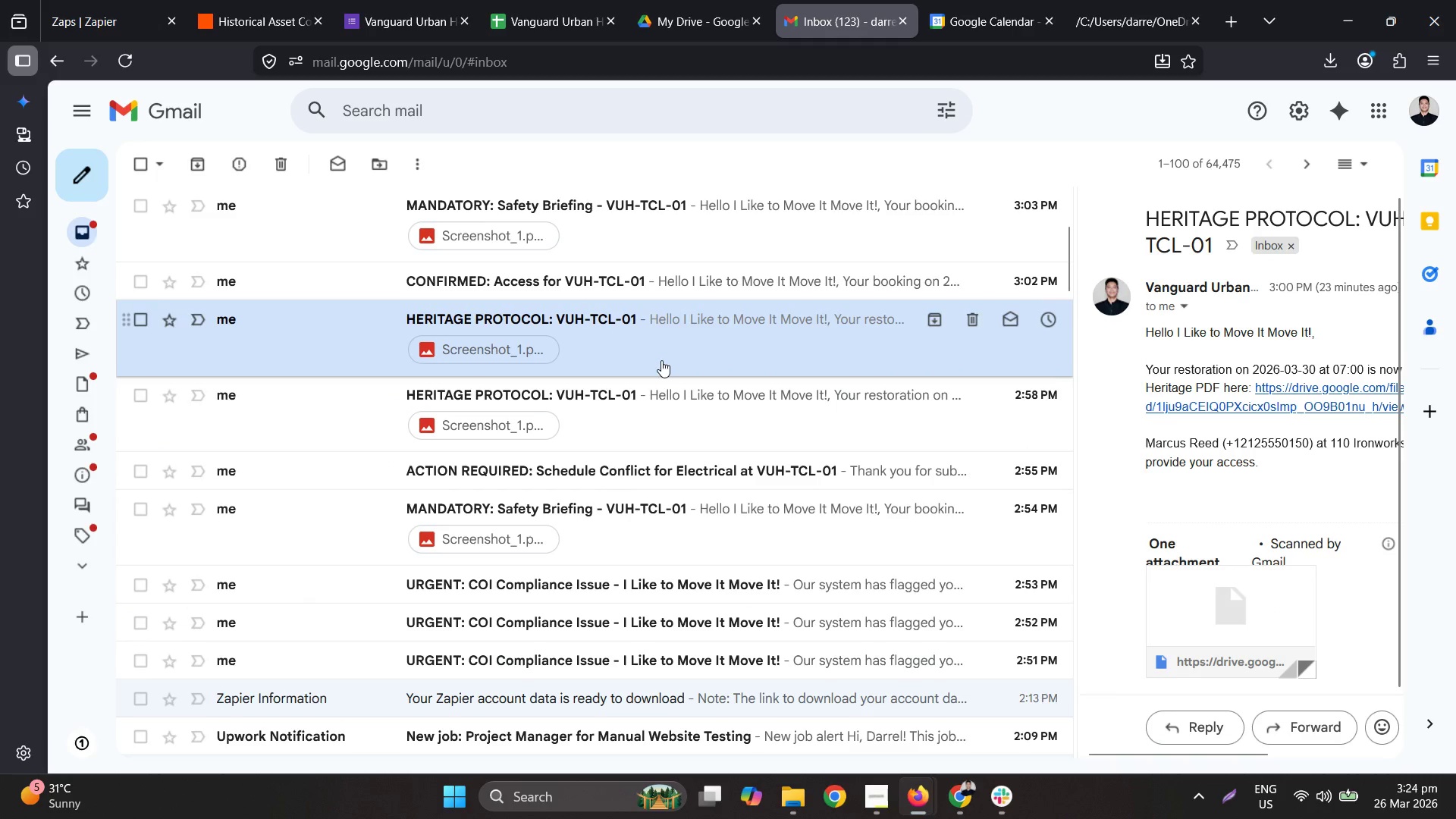 
left_click([664, 413])
 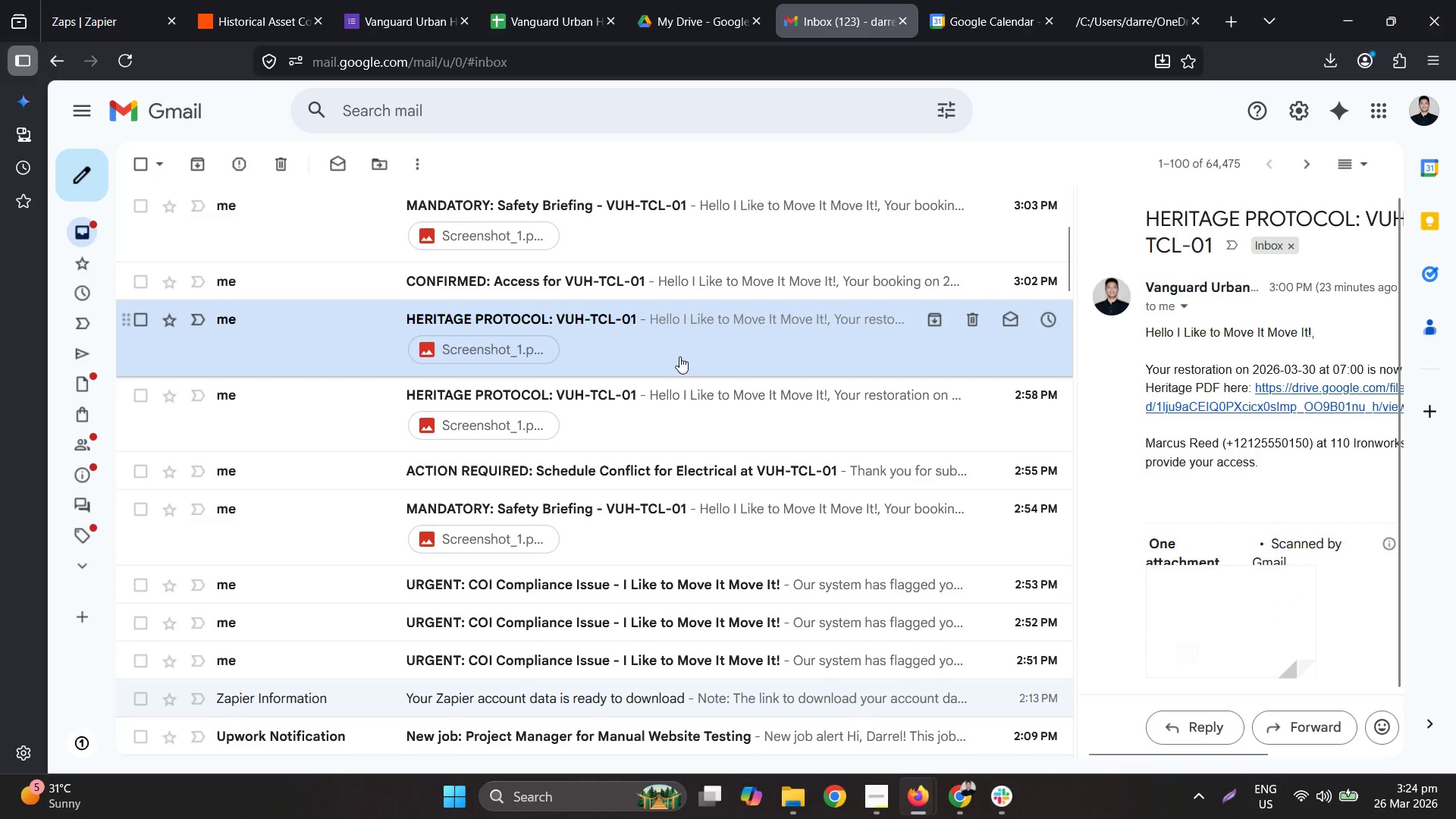 
left_click([676, 400])
 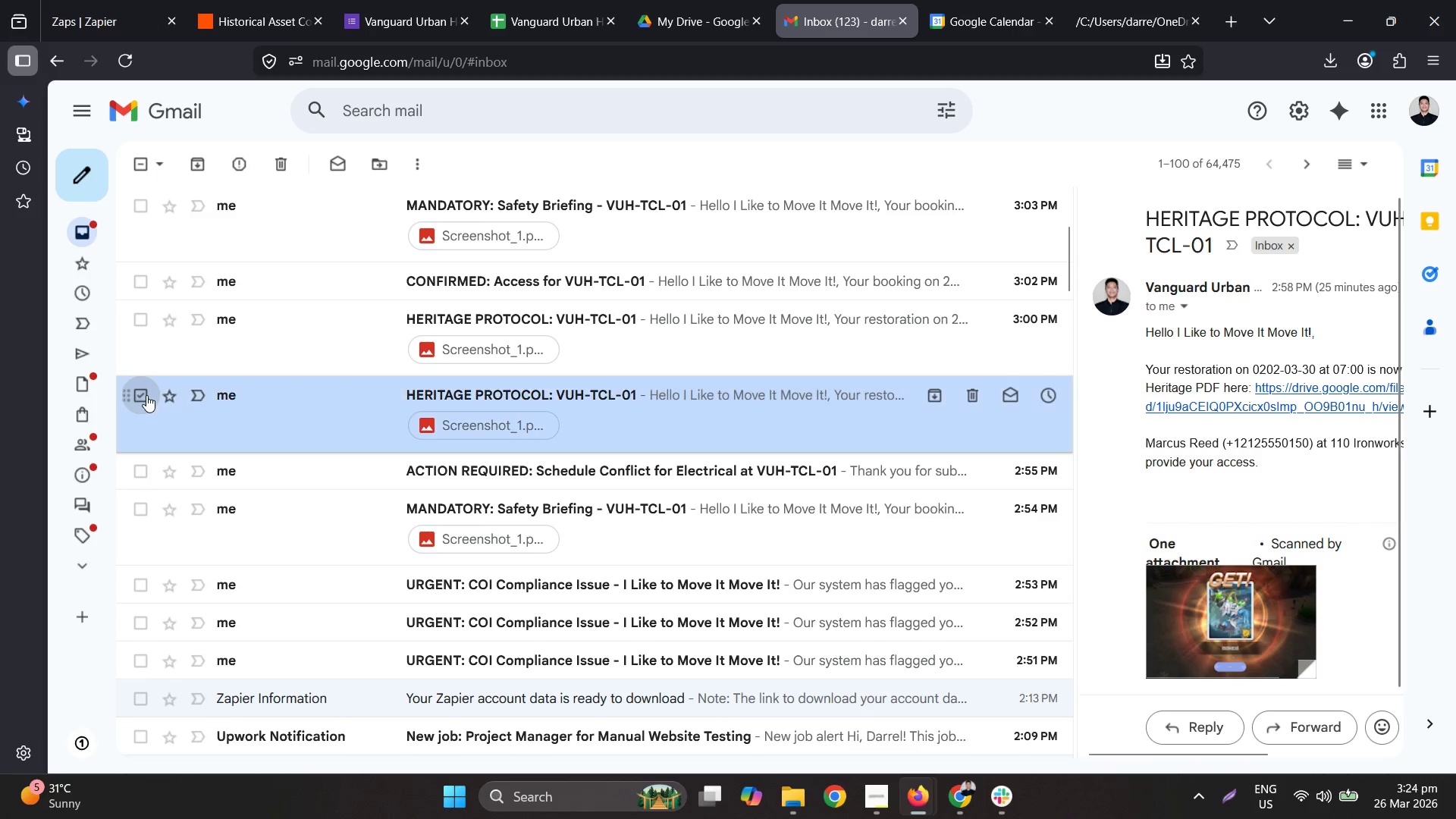 
right_click([598, 403])
 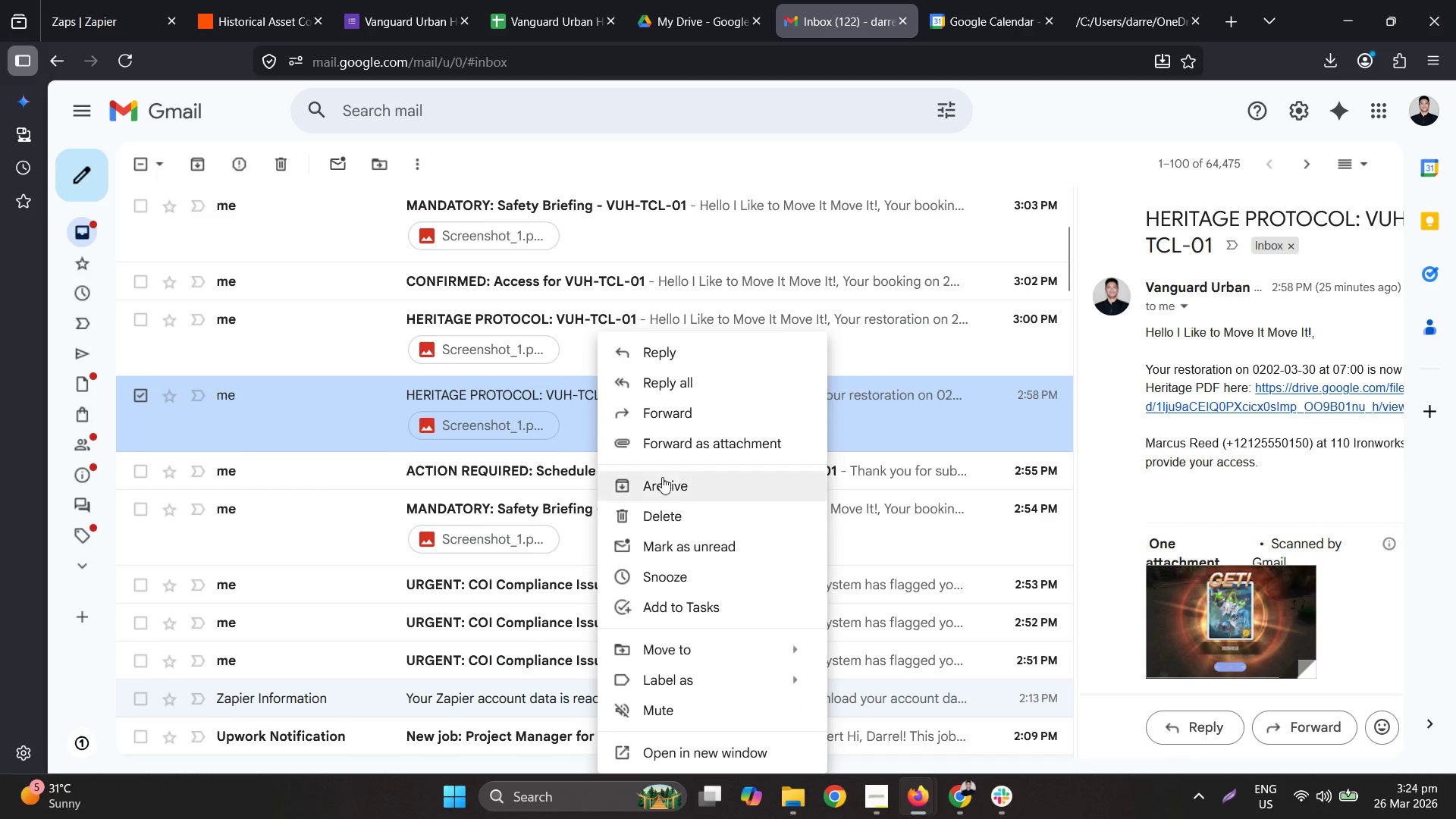 
left_click([668, 503])
 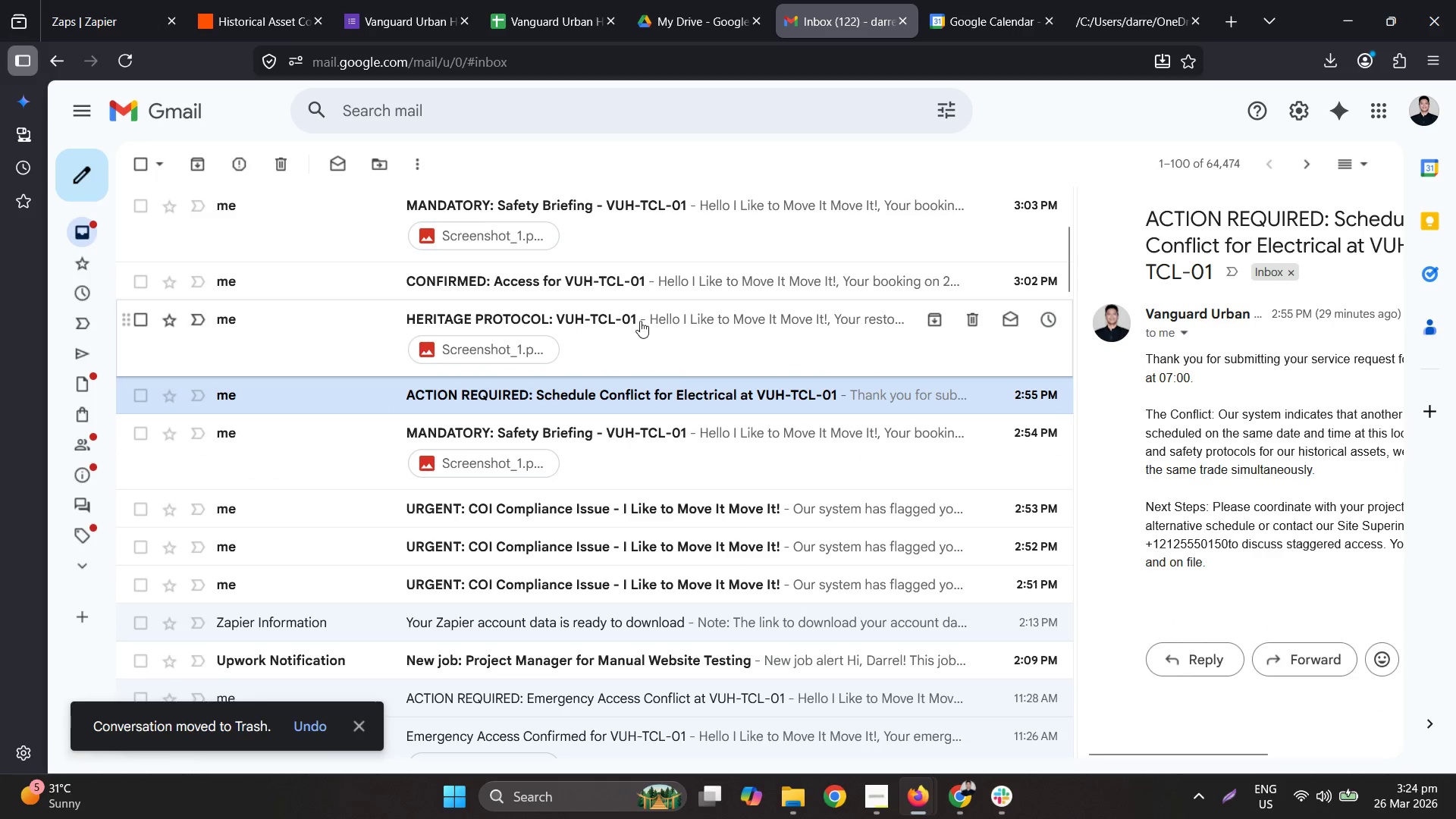 
left_click([648, 344])
 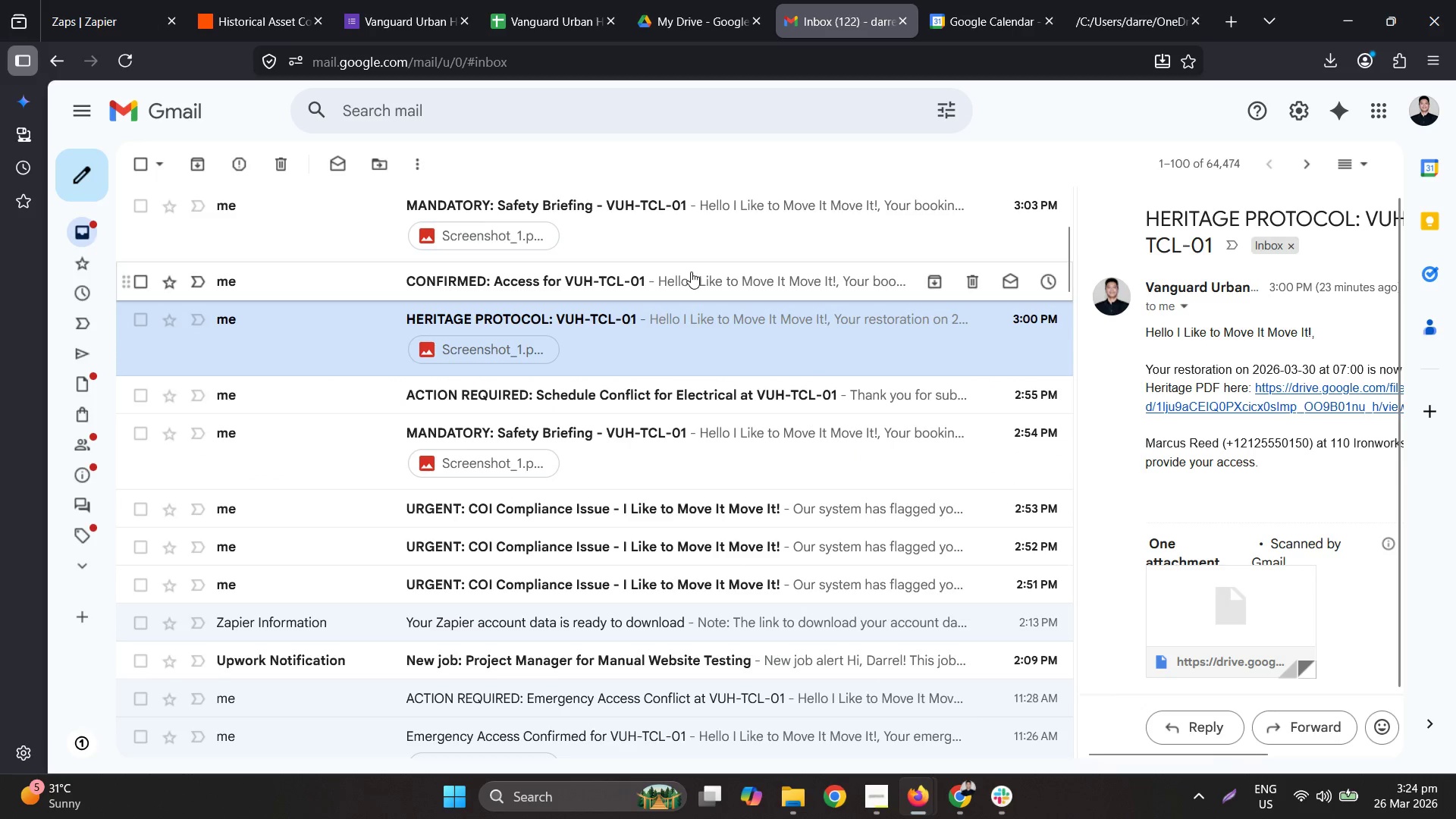 
left_click([691, 277])
 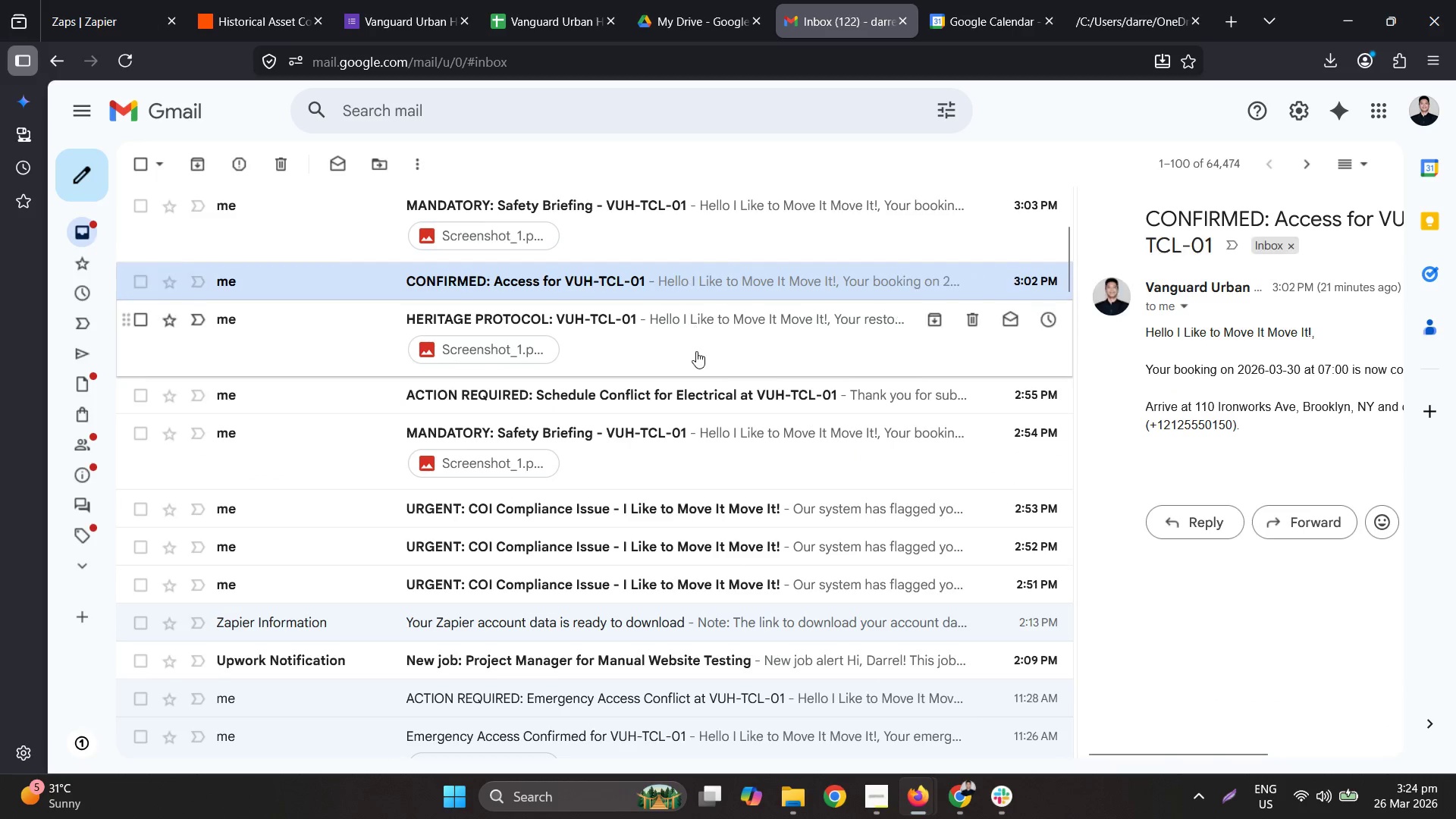 
scroll: coordinate [716, 389], scroll_direction: up, amount: 3.0
 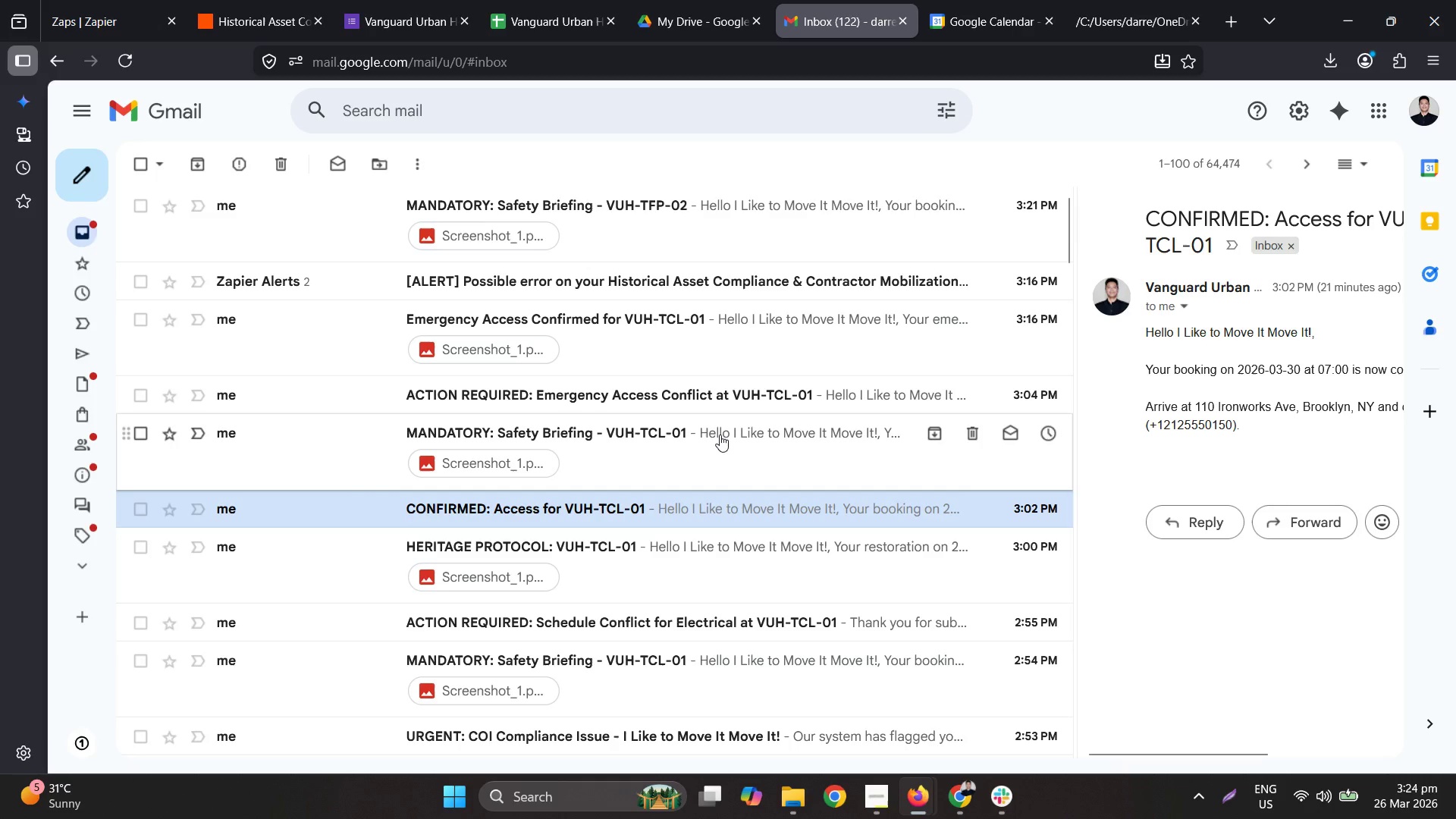 
left_click([720, 434])
 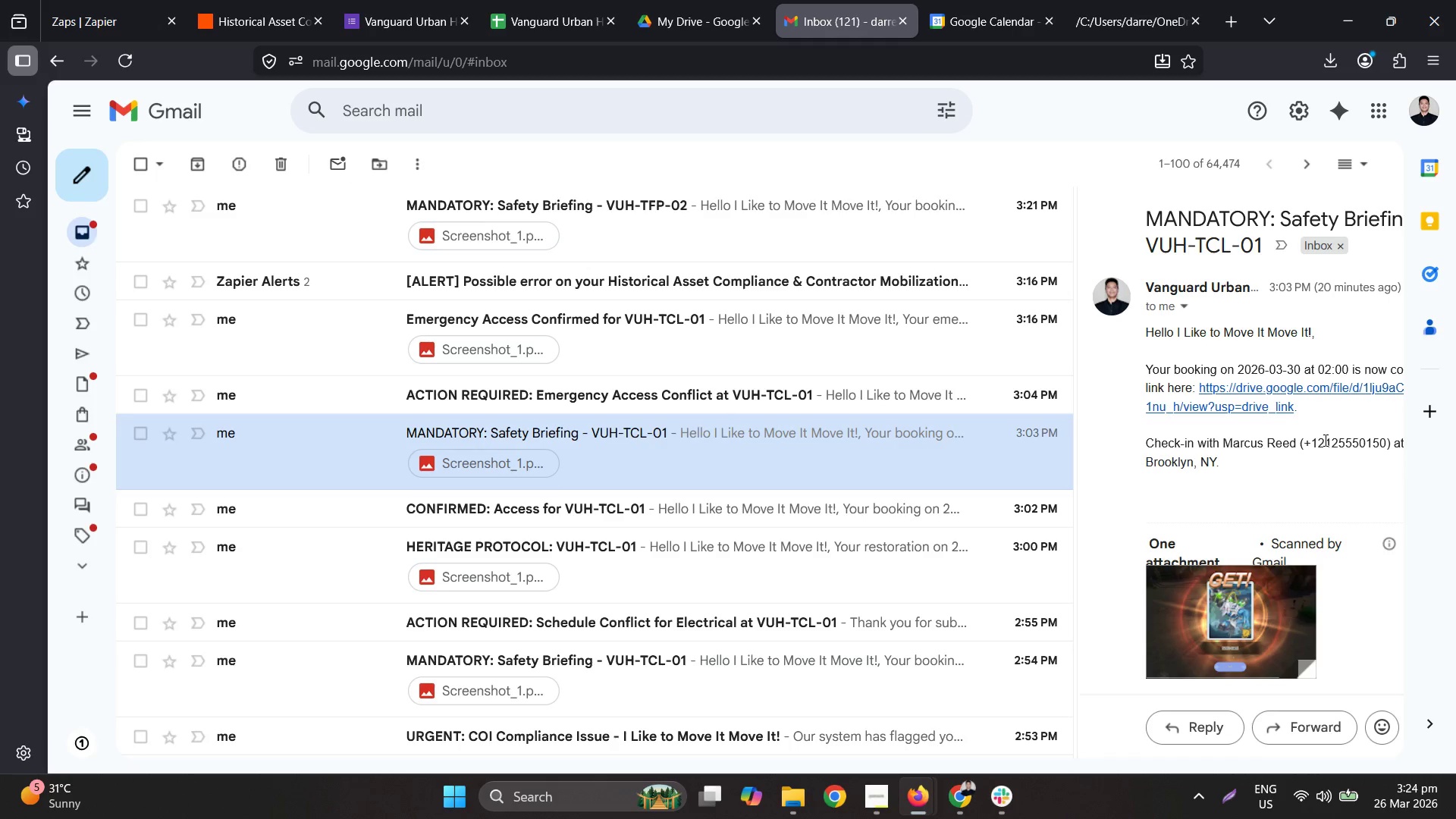 
wait(20.86)
 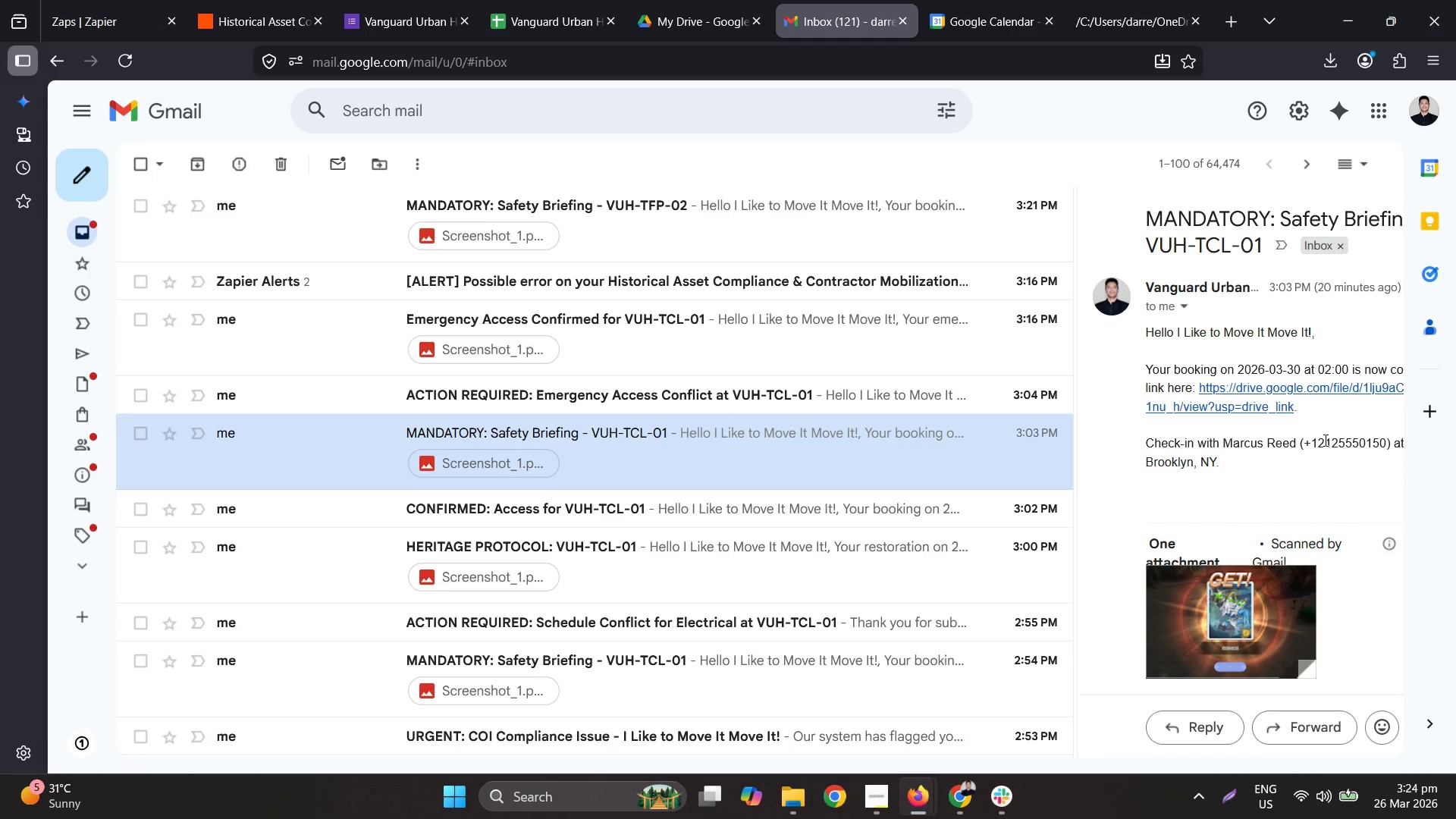 
scroll: coordinate [806, 493], scroll_direction: down, amount: 2.0
 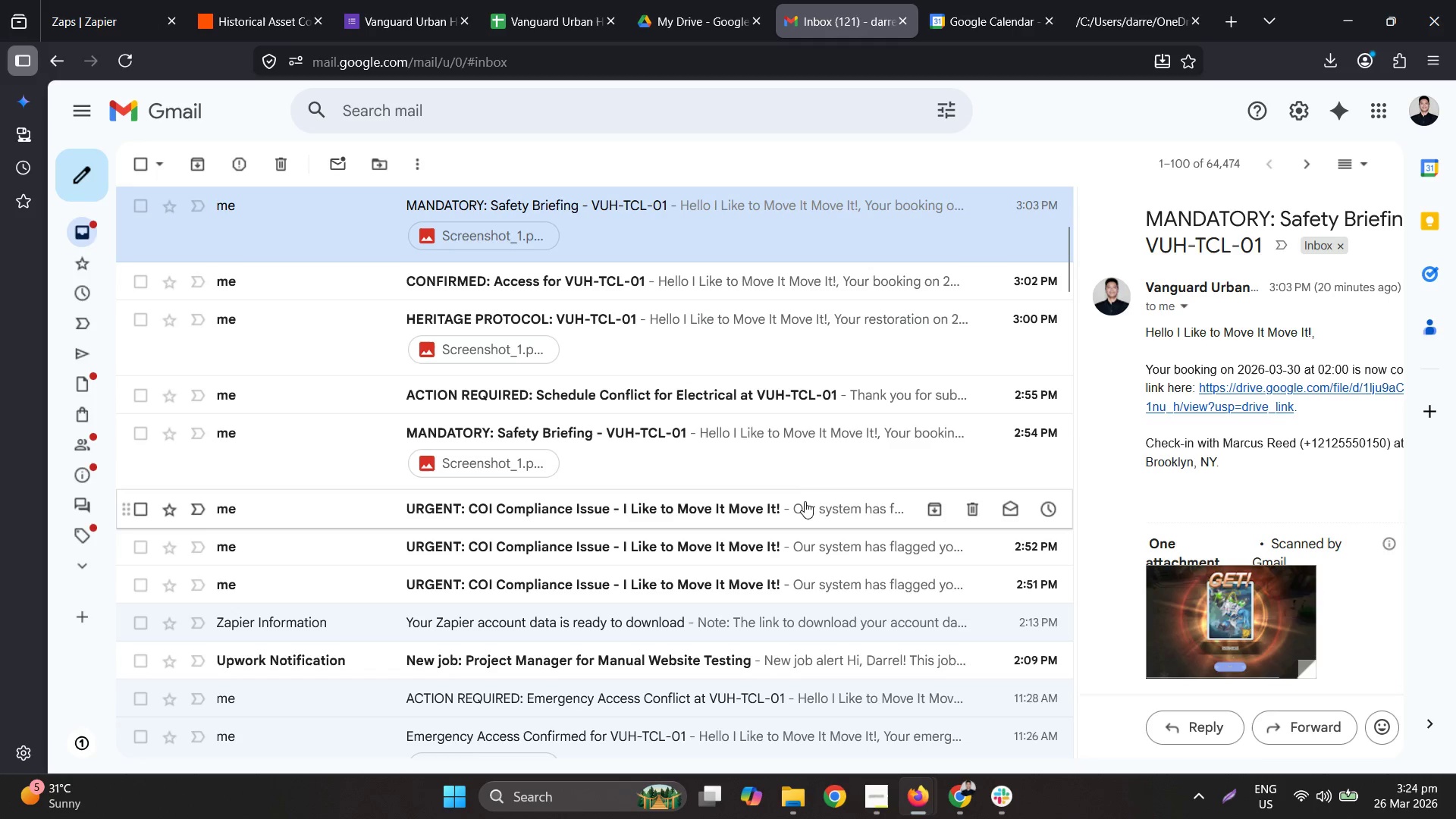 
scroll: coordinate [803, 442], scroll_direction: up, amount: 3.0
 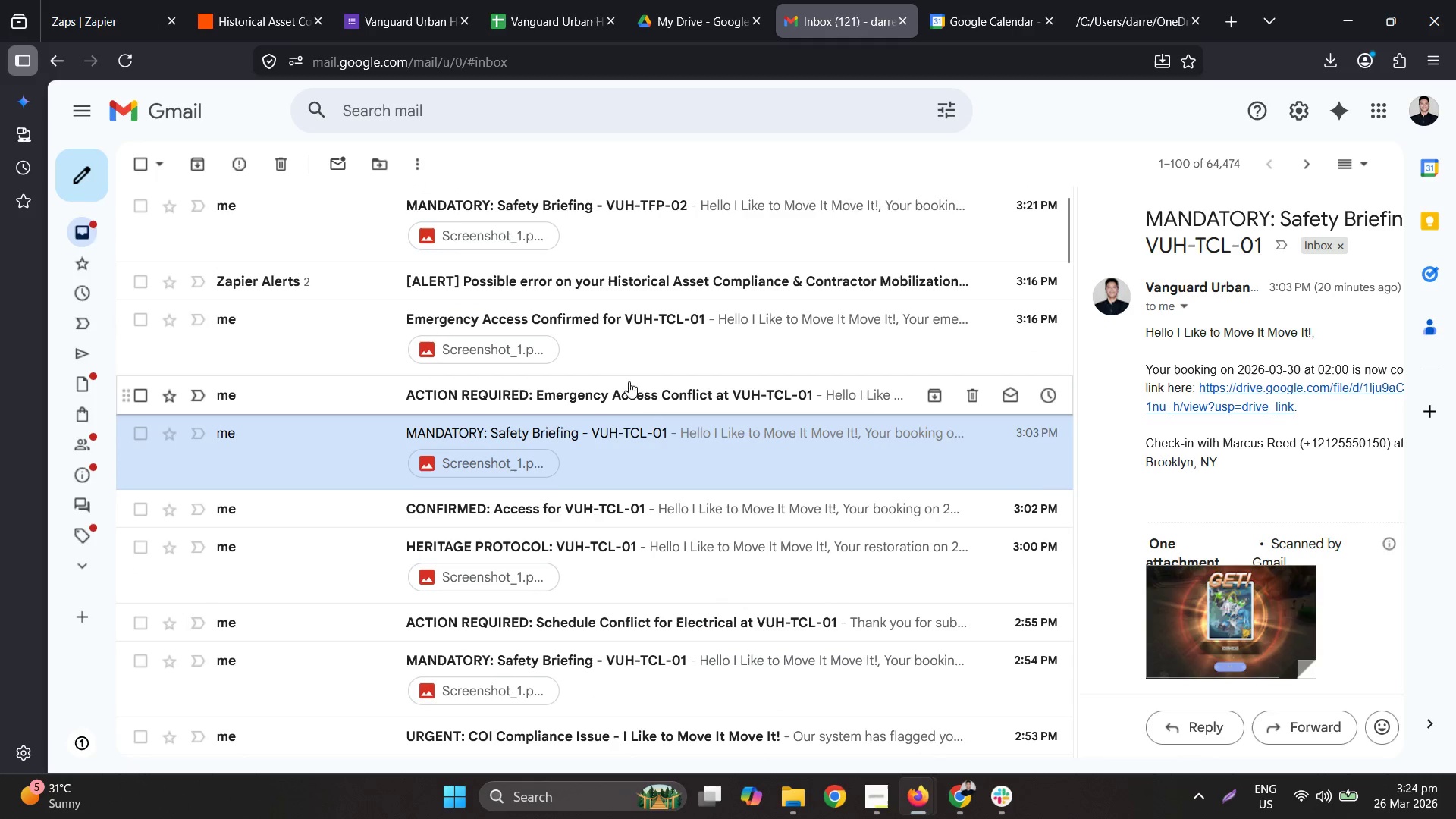 
left_click([632, 388])
 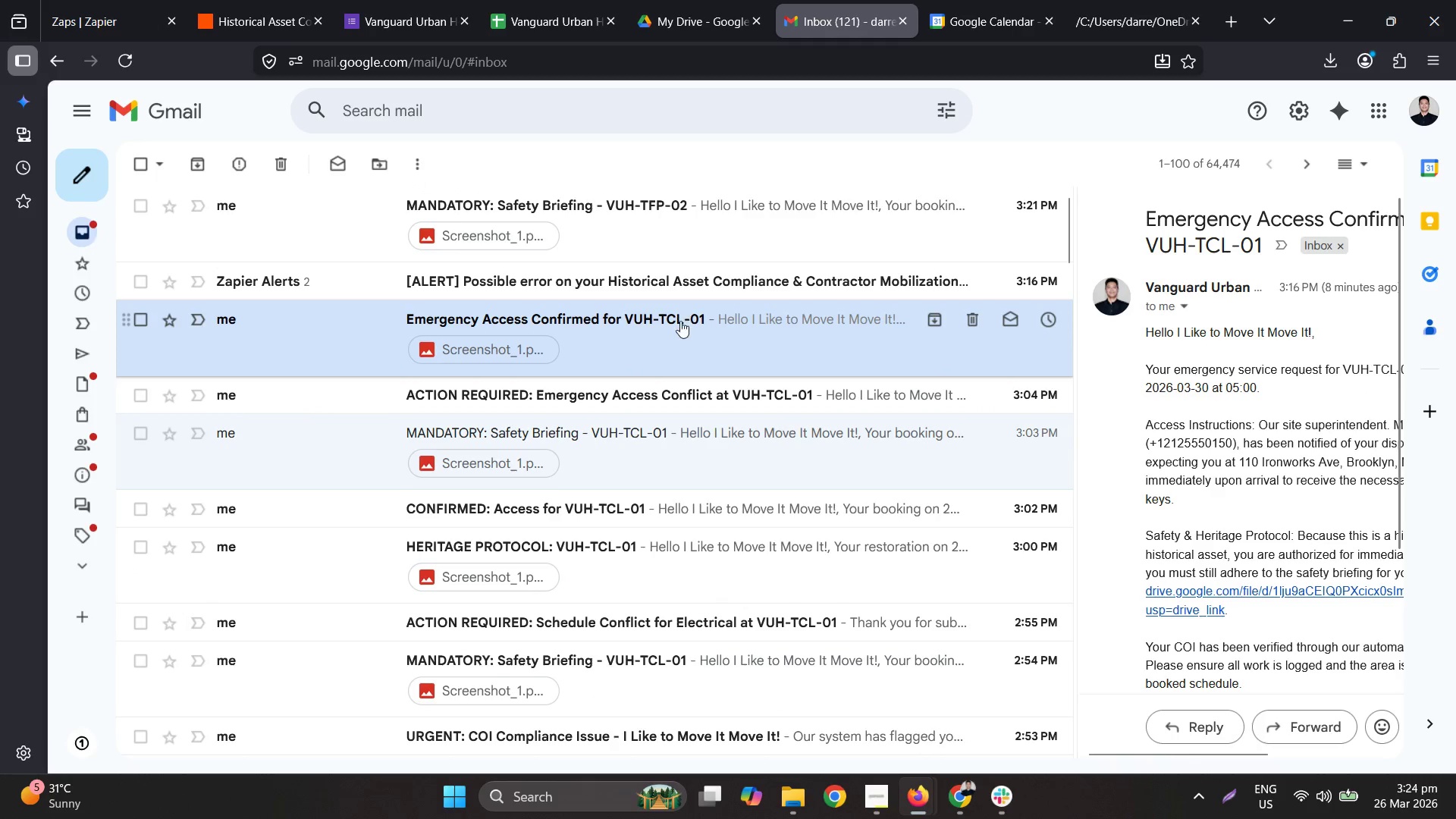 
double_click([735, 277])
 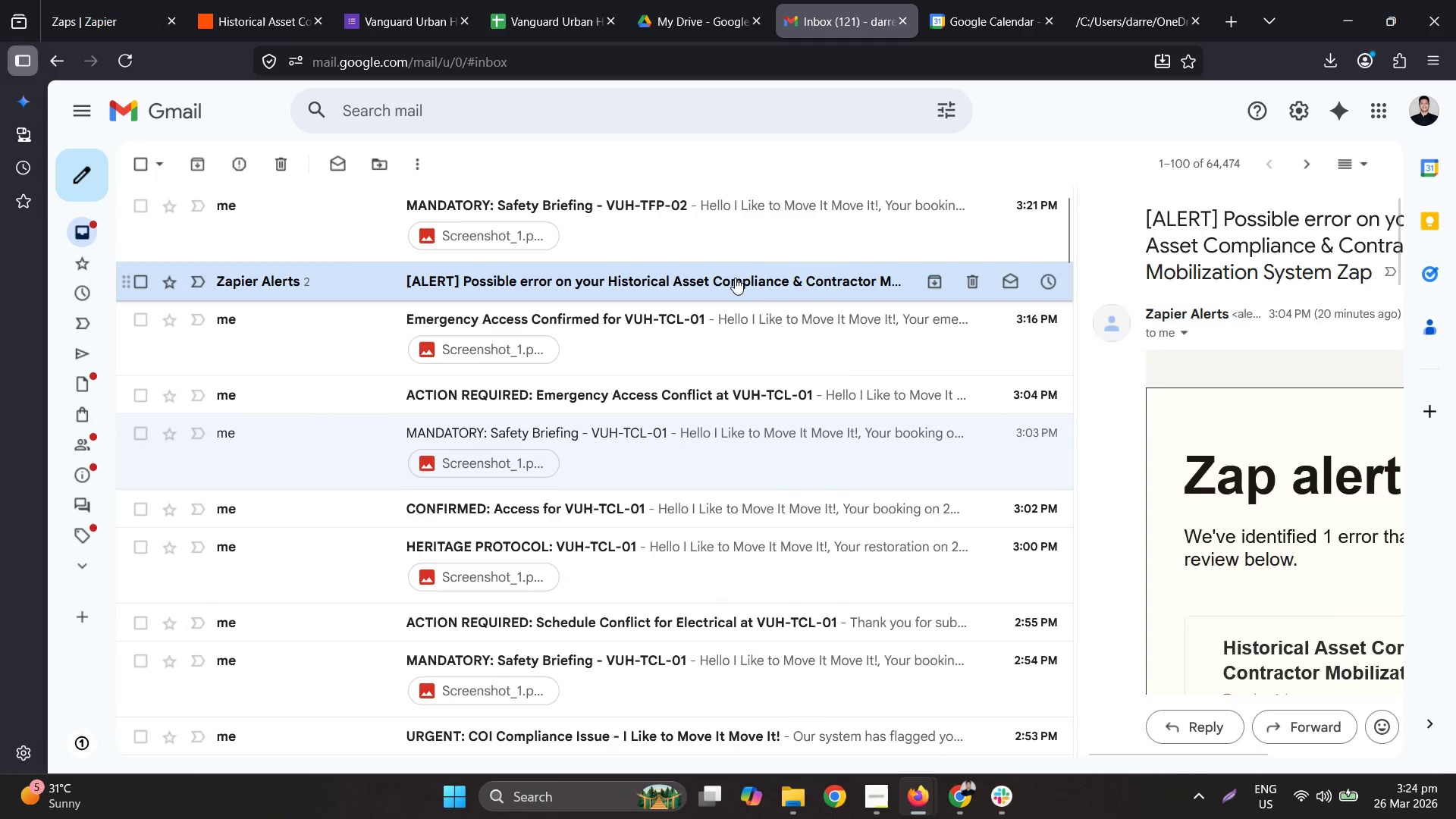 
right_click([735, 278])
 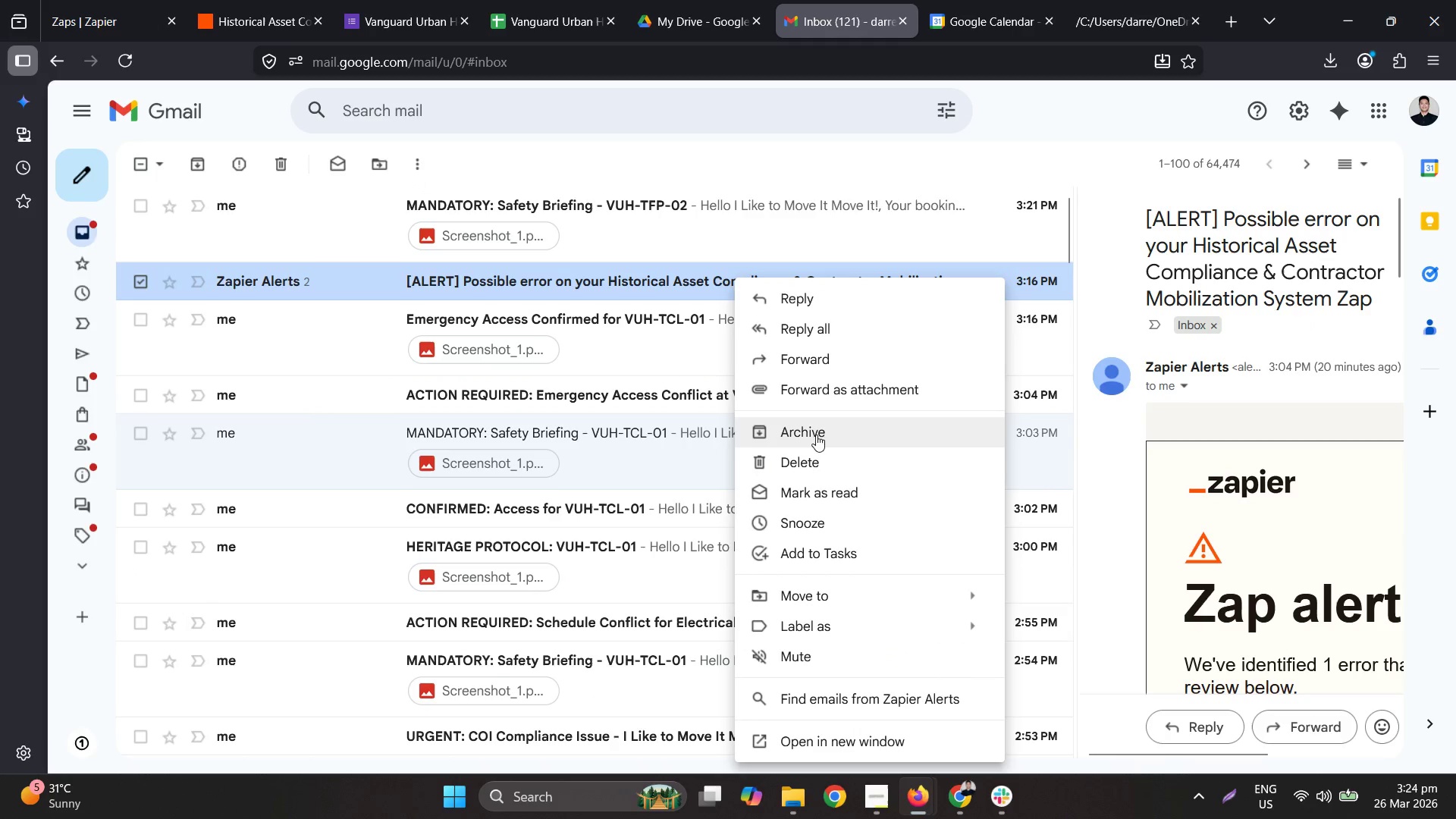 
left_click([820, 461])
 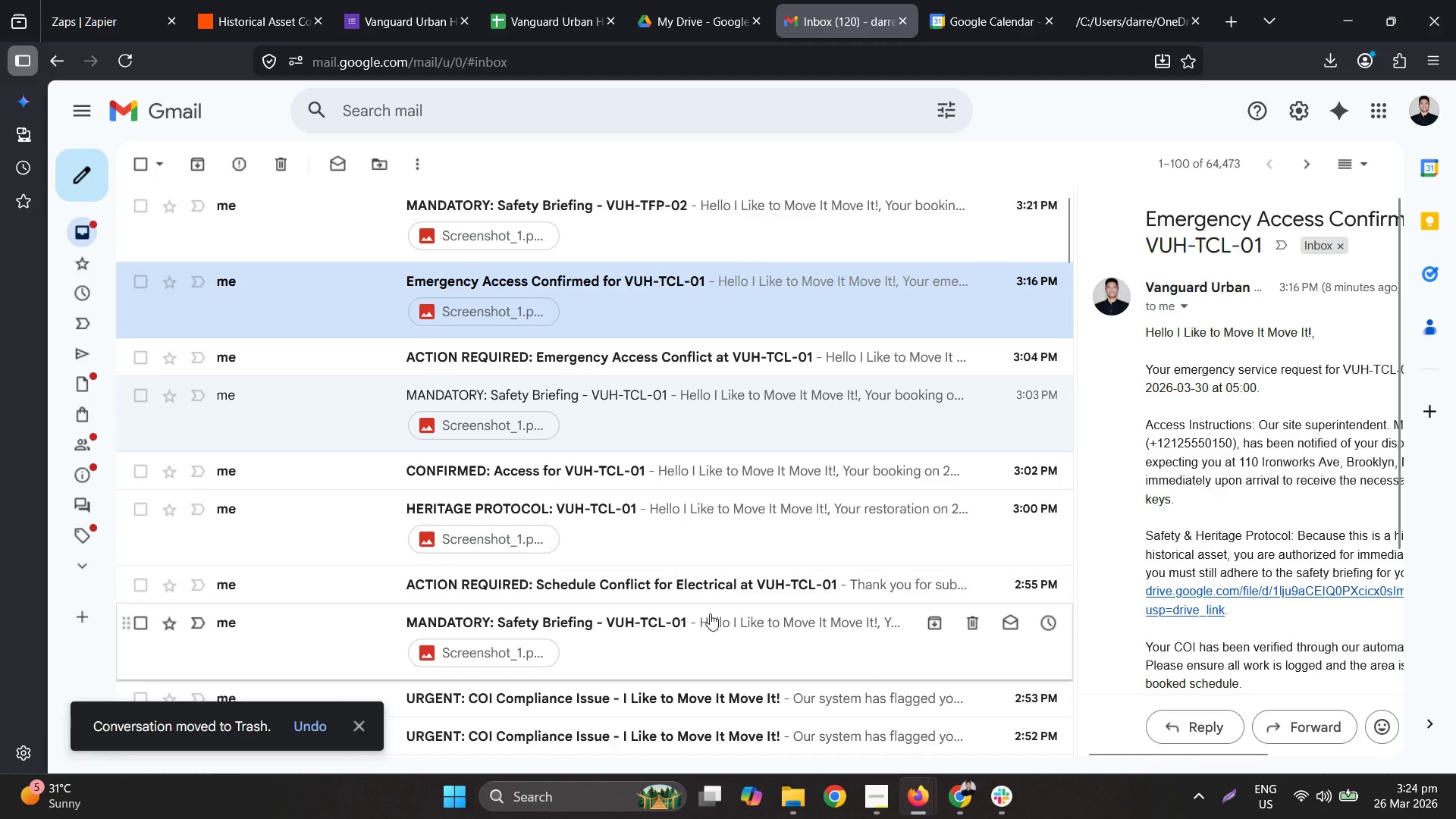 
scroll: coordinate [709, 611], scroll_direction: down, amount: 3.0
 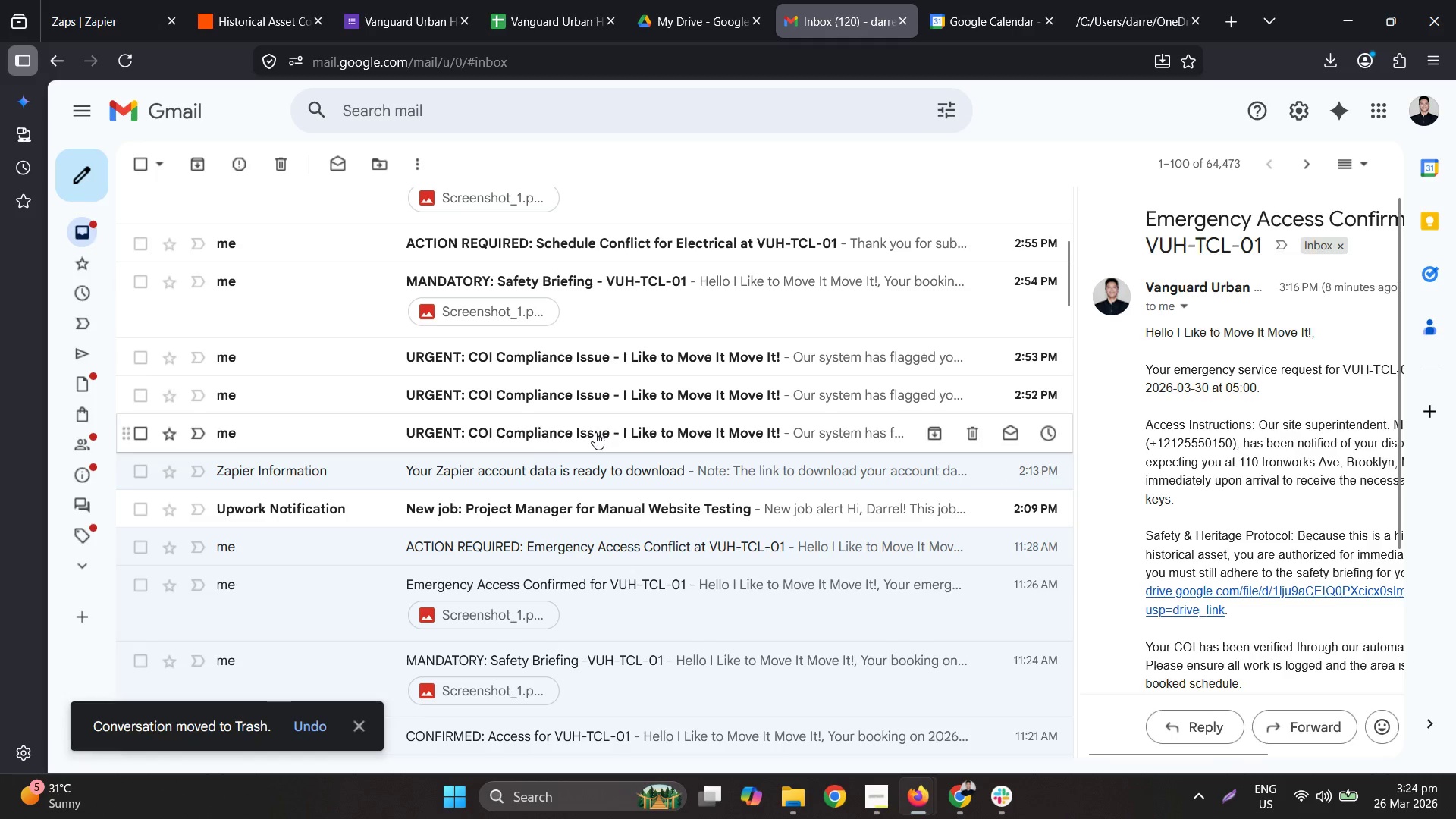 
double_click([588, 401])
 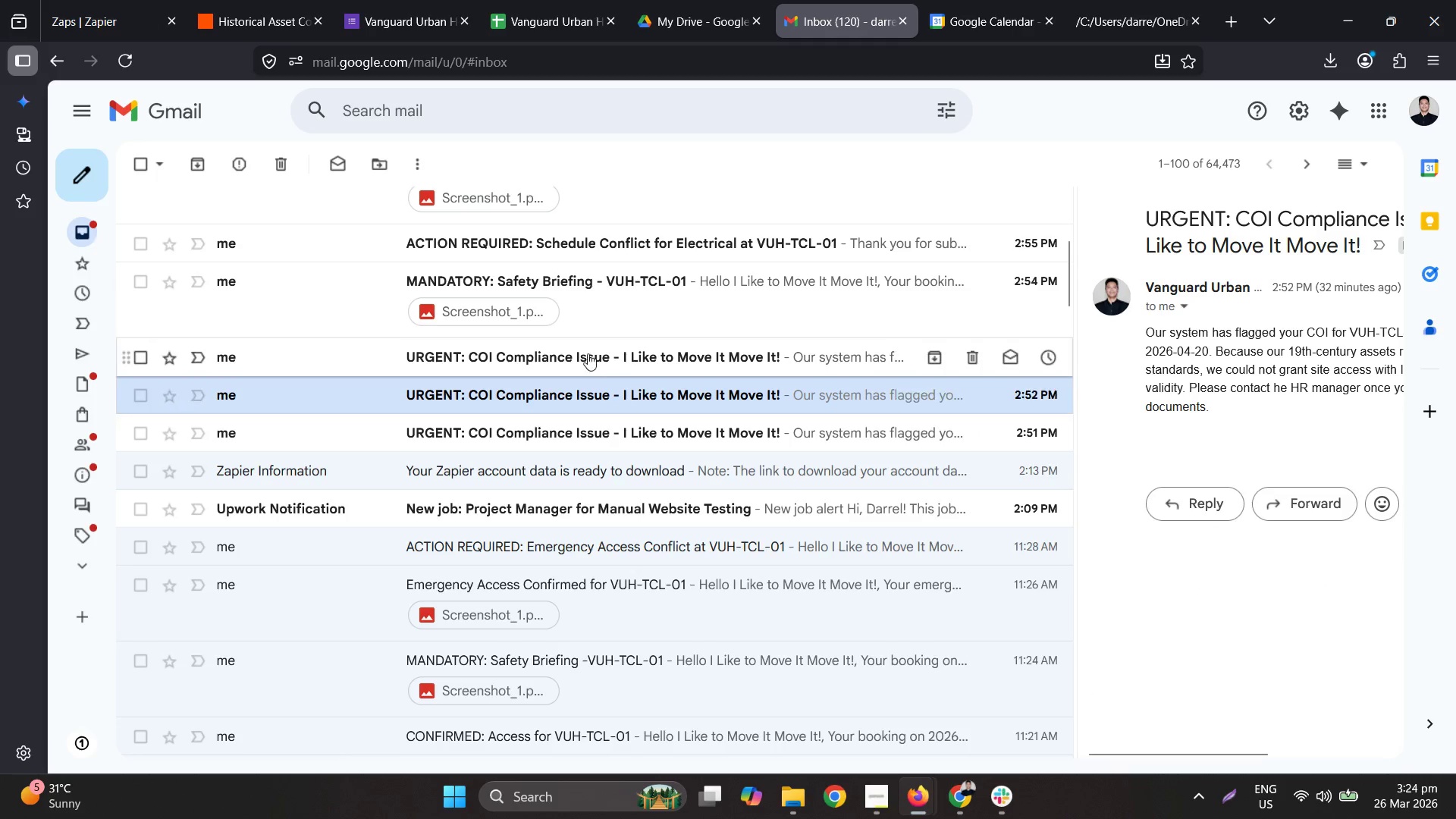 
triple_click([588, 350])
 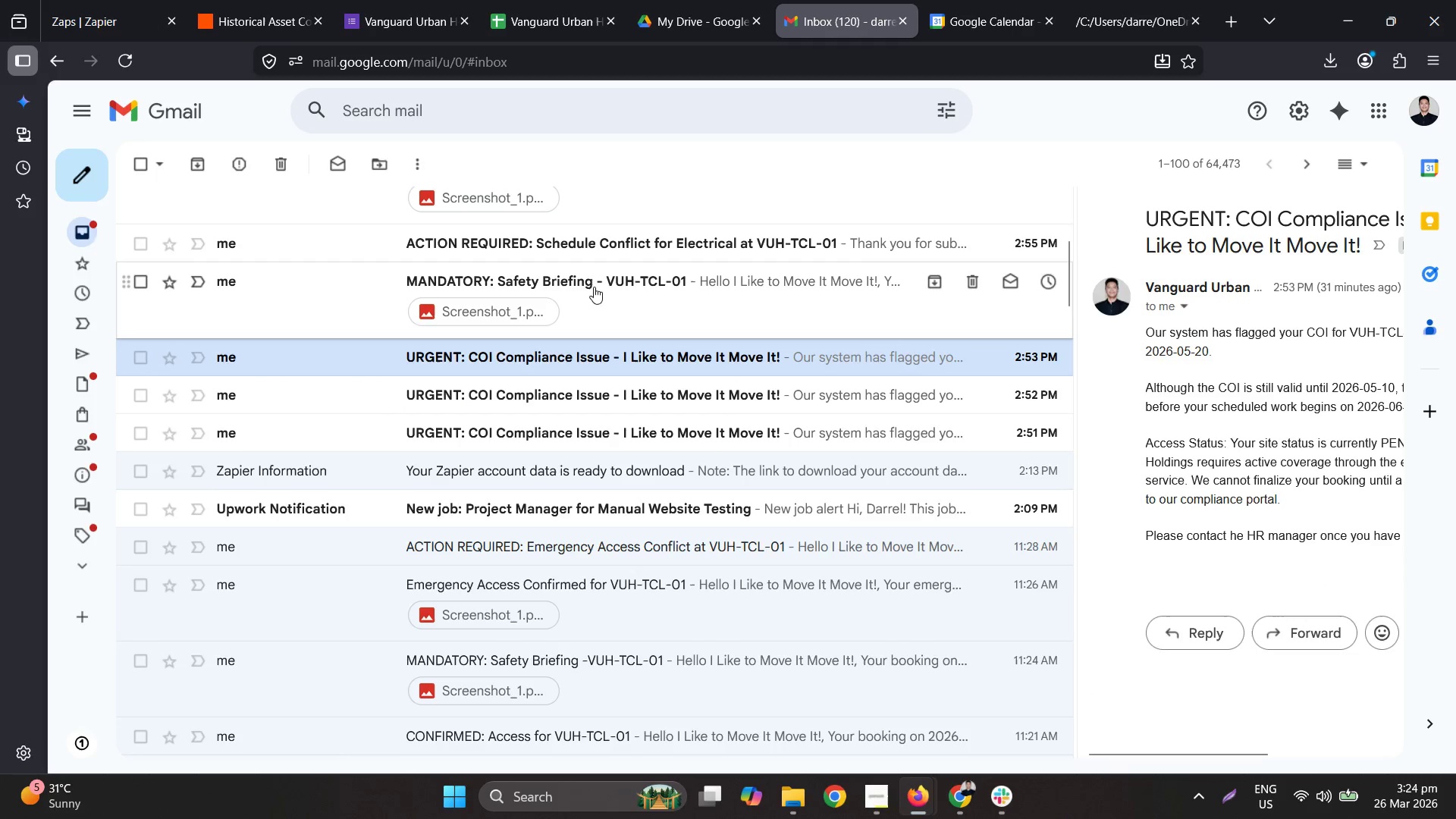 
left_click([595, 282])
 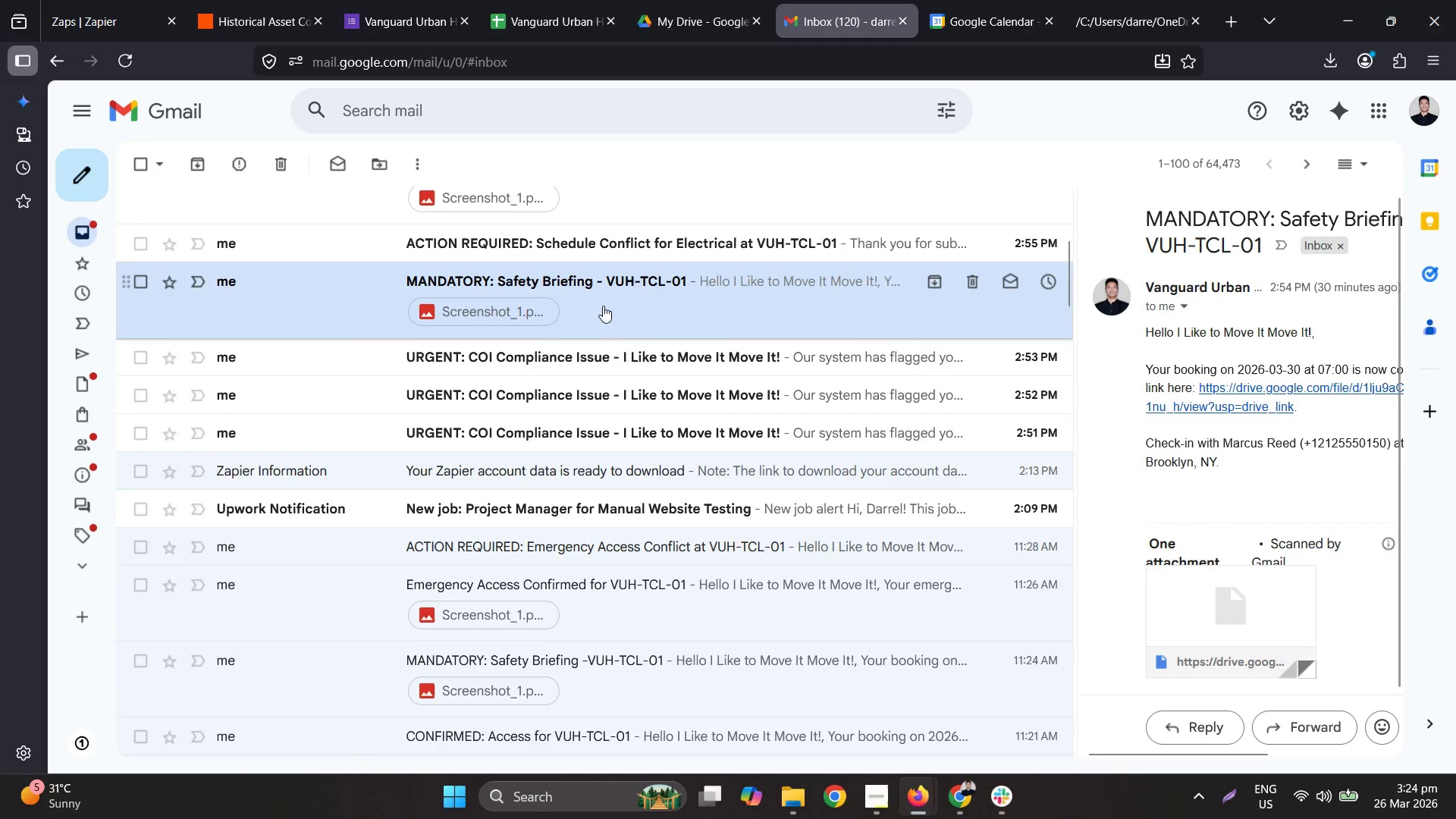 
scroll: coordinate [605, 311], scroll_direction: up, amount: 2.0
 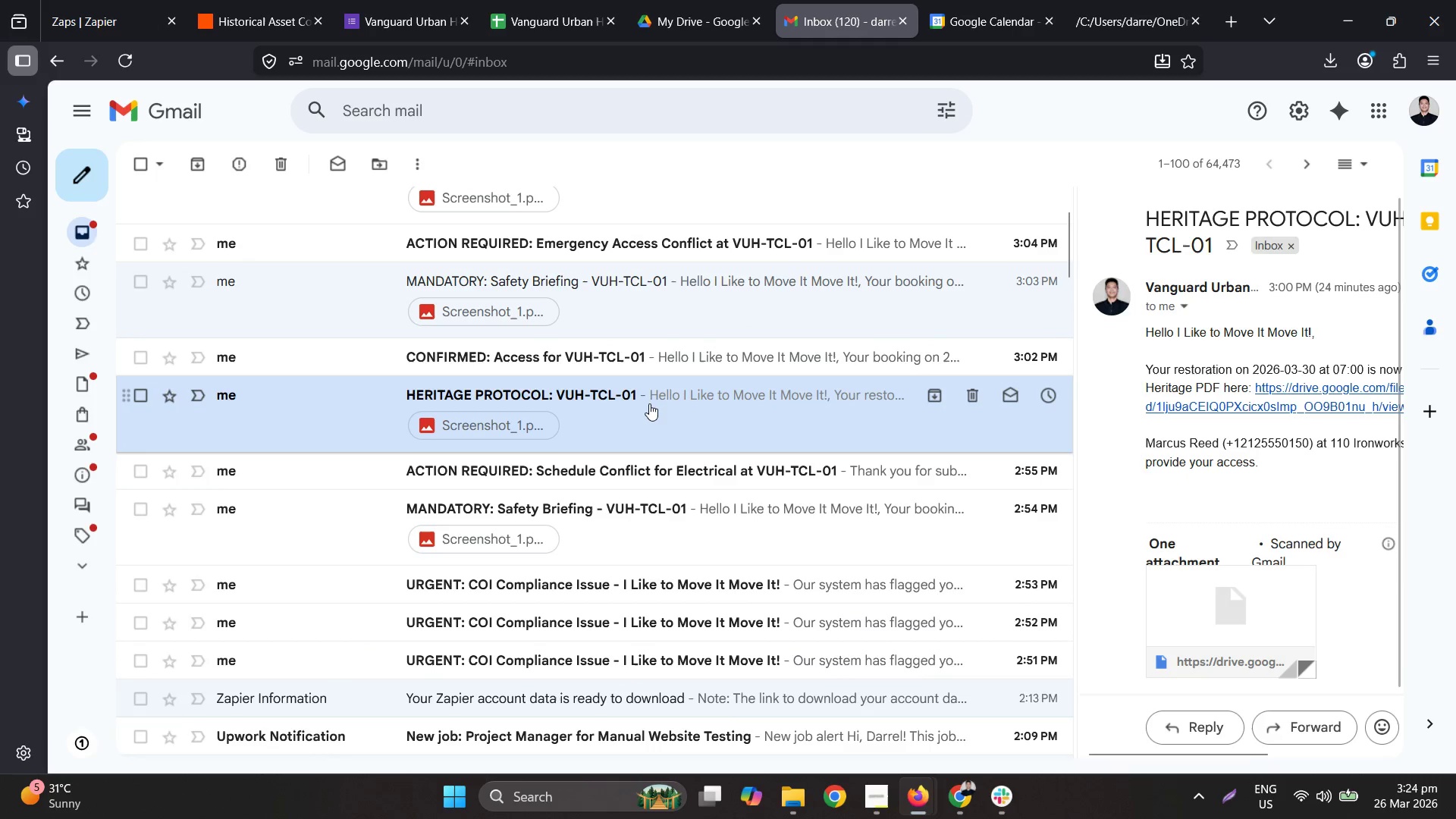 
left_click([652, 359])
 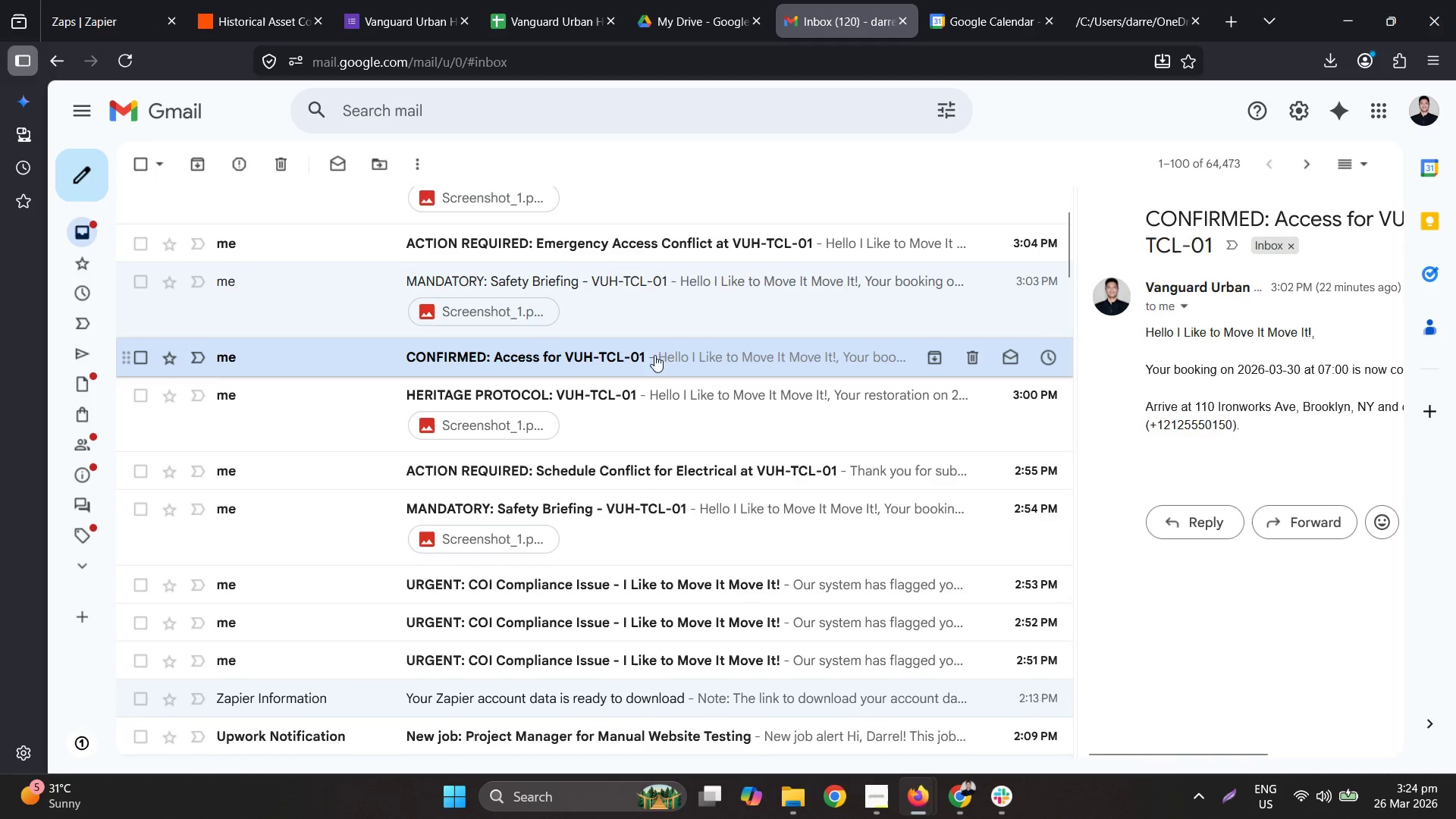 
scroll: coordinate [659, 331], scroll_direction: up, amount: 4.0
 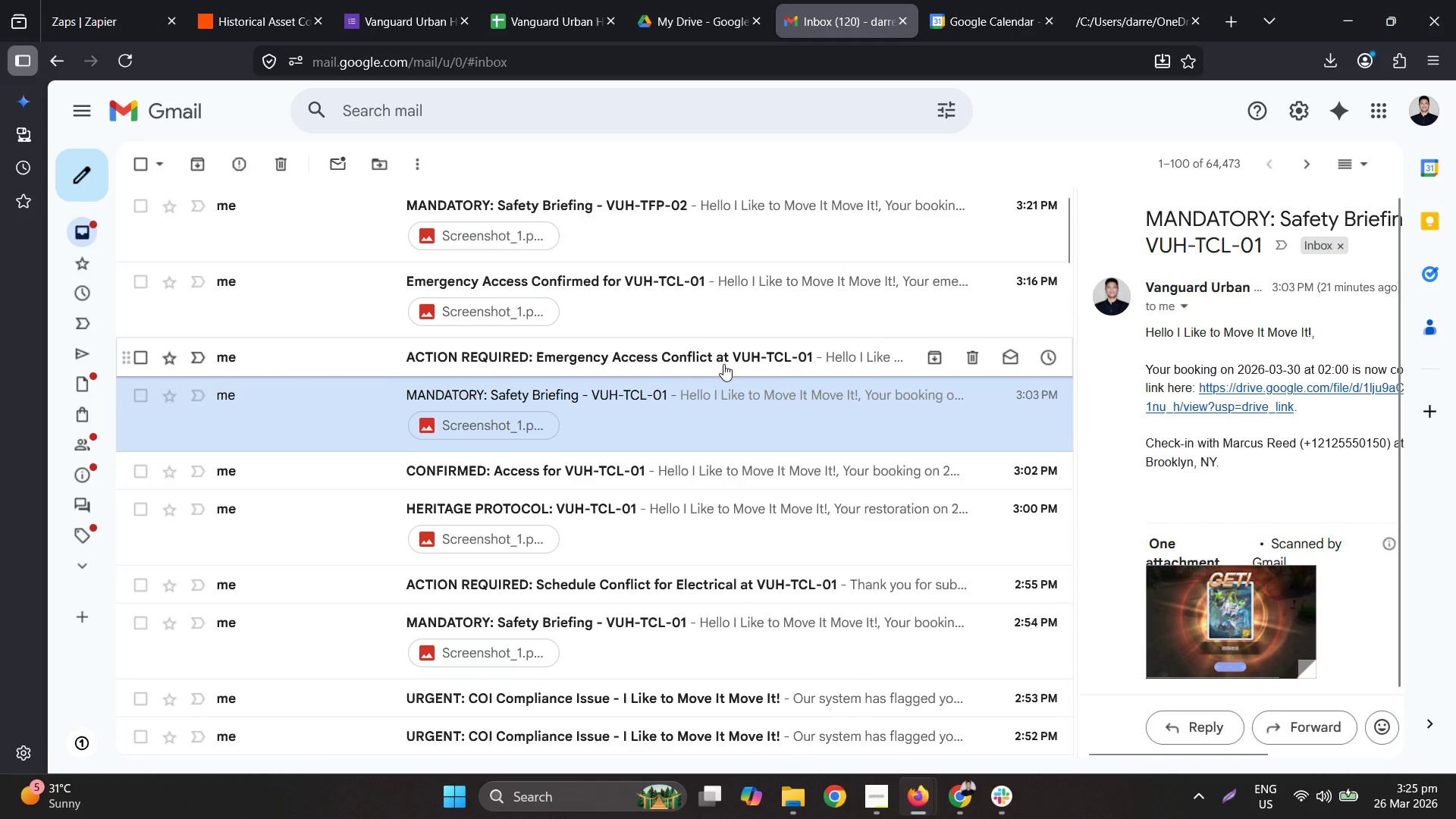 
left_click([722, 372])
 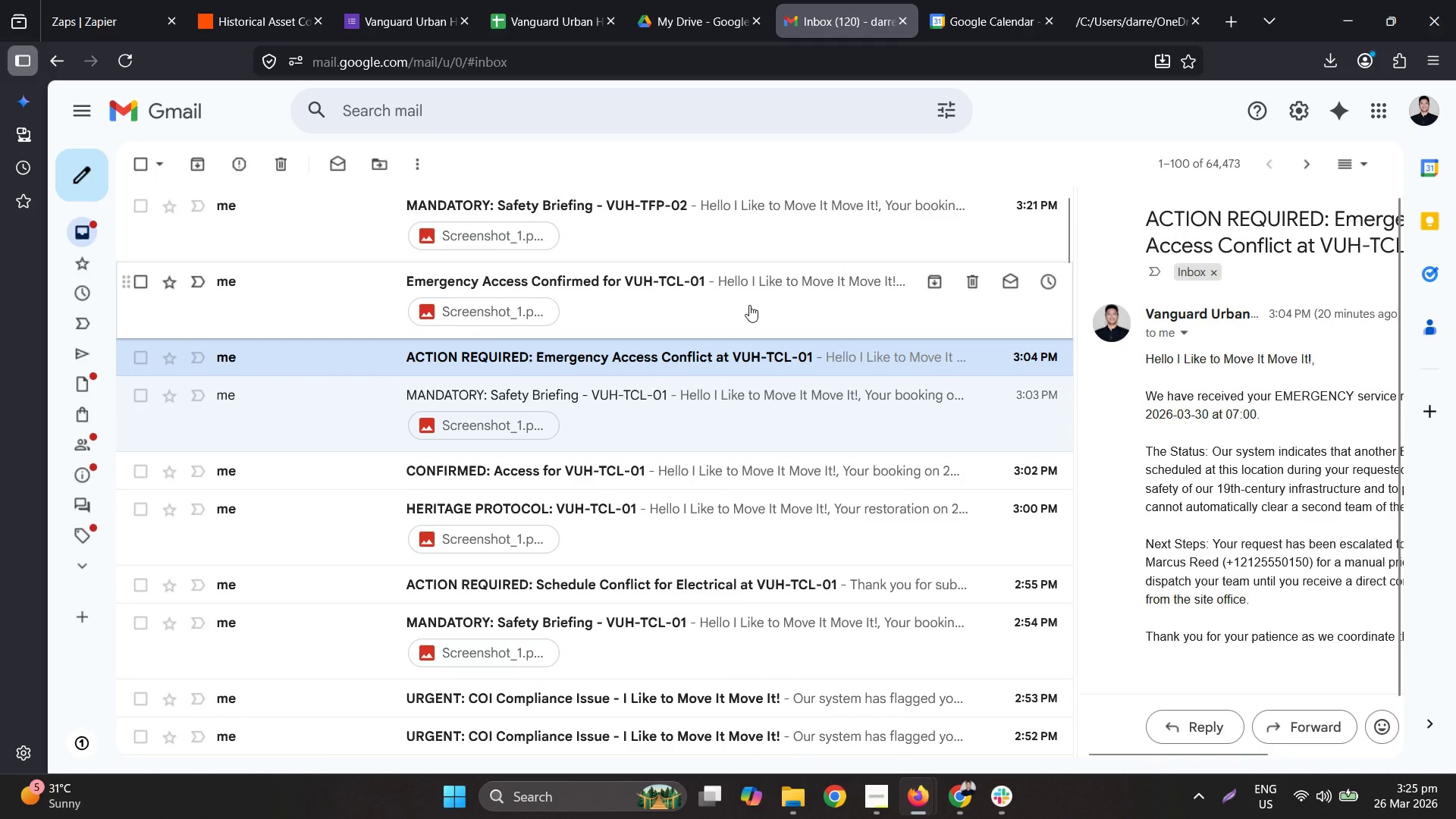 
left_click([749, 304])
 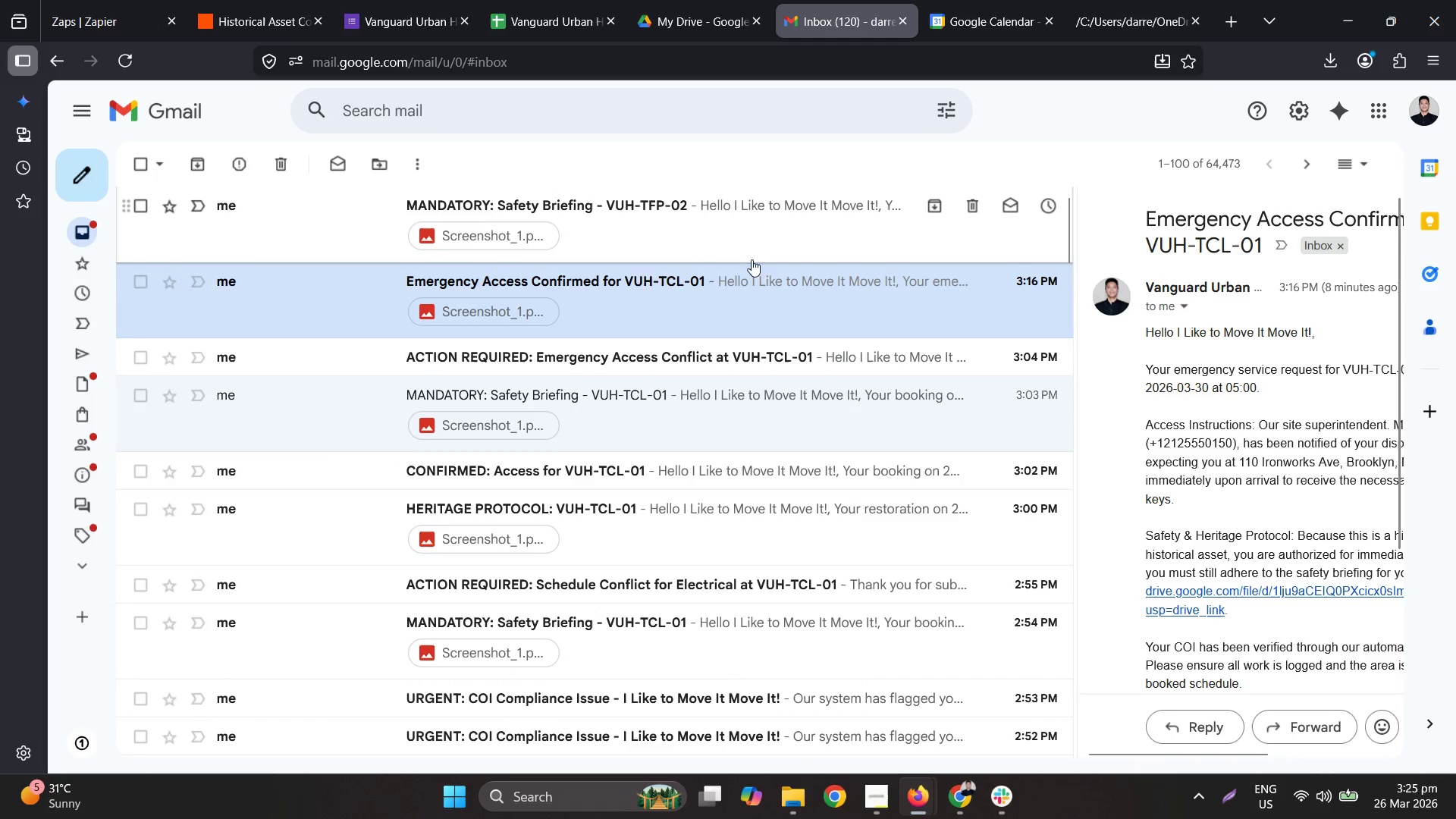 
left_click([767, 224])
 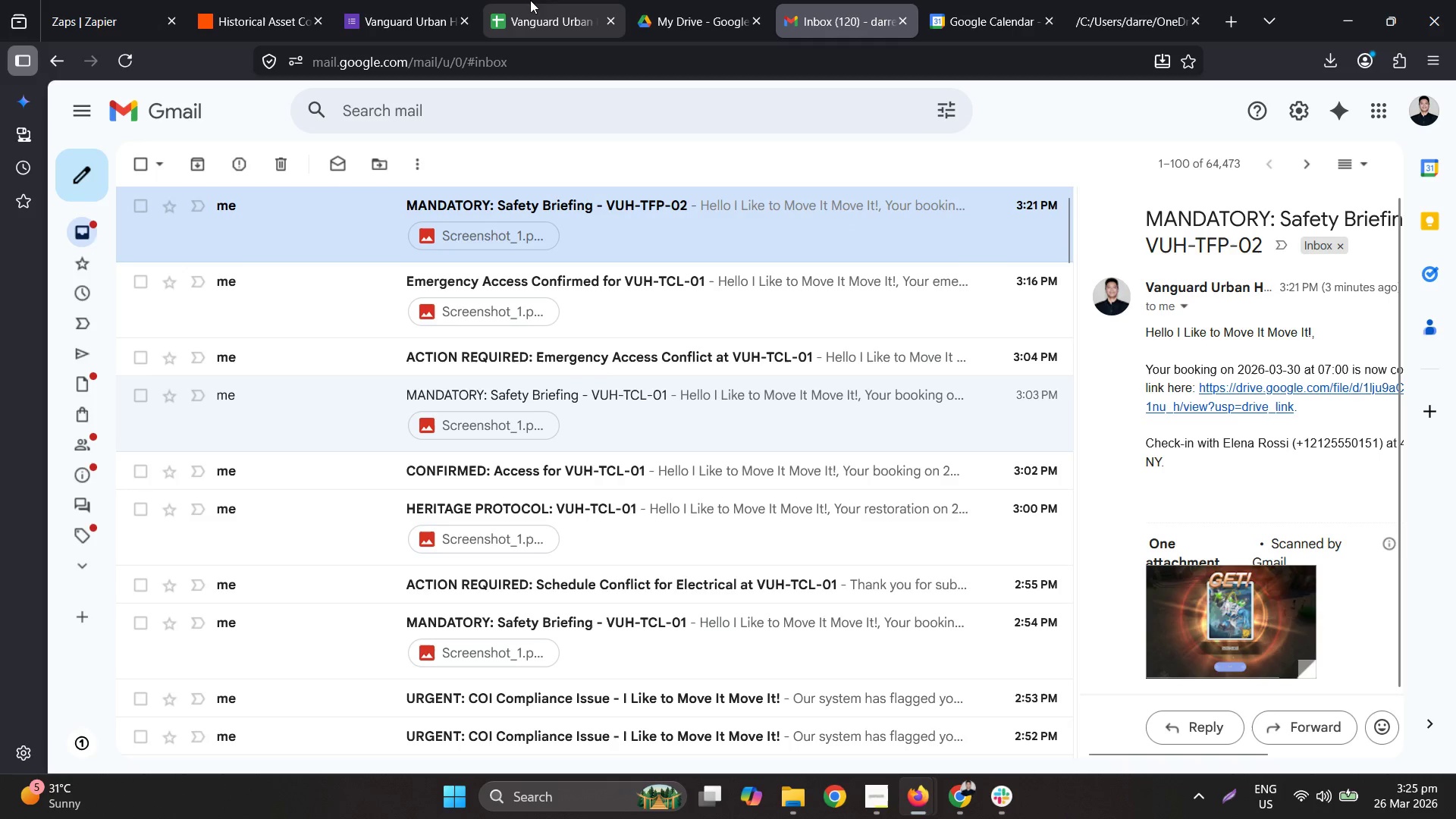 
scroll: coordinate [764, 237], scroll_direction: up, amount: 2.0
 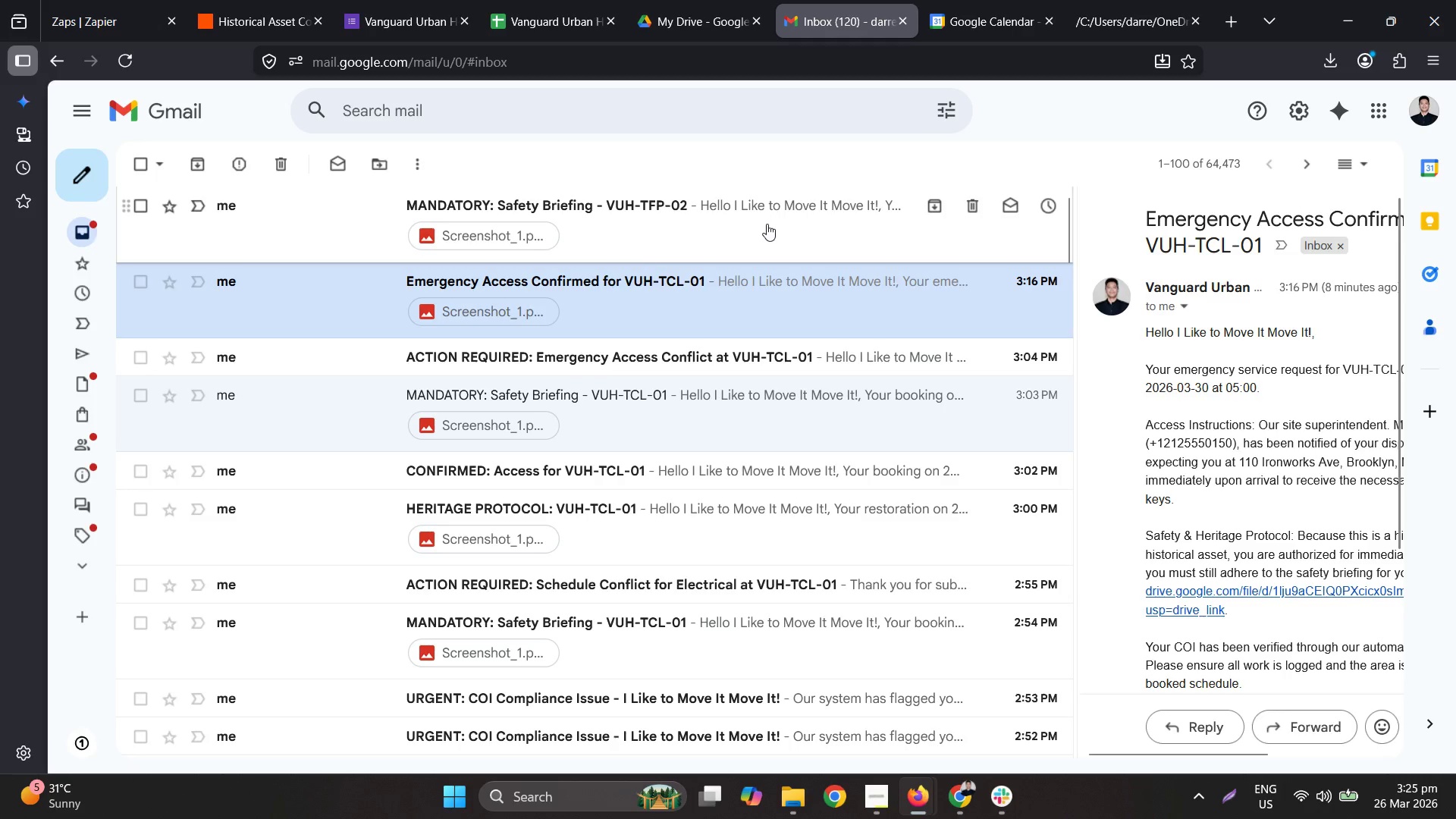 
left_click([541, 0])
 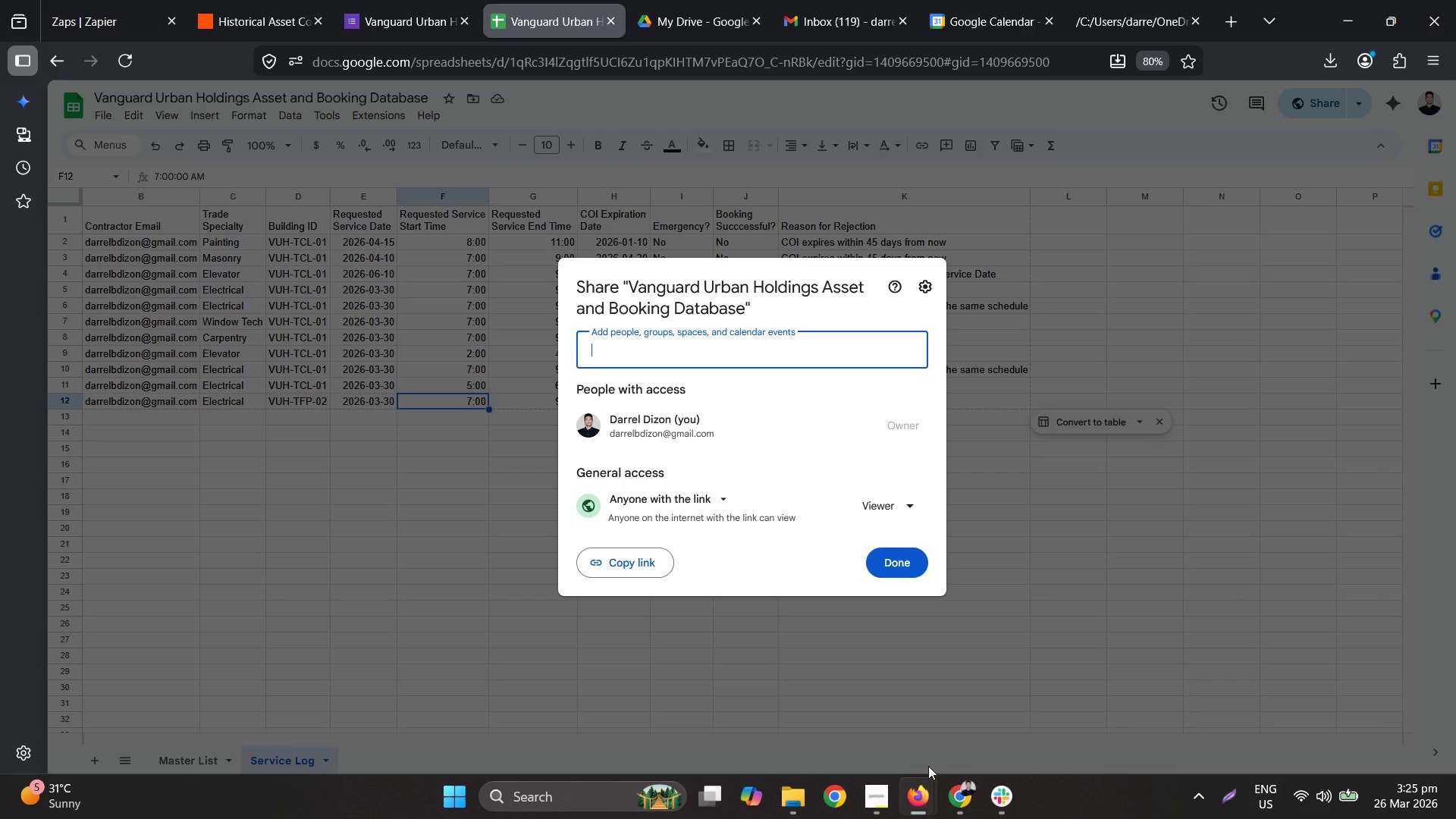 
left_click([887, 785])